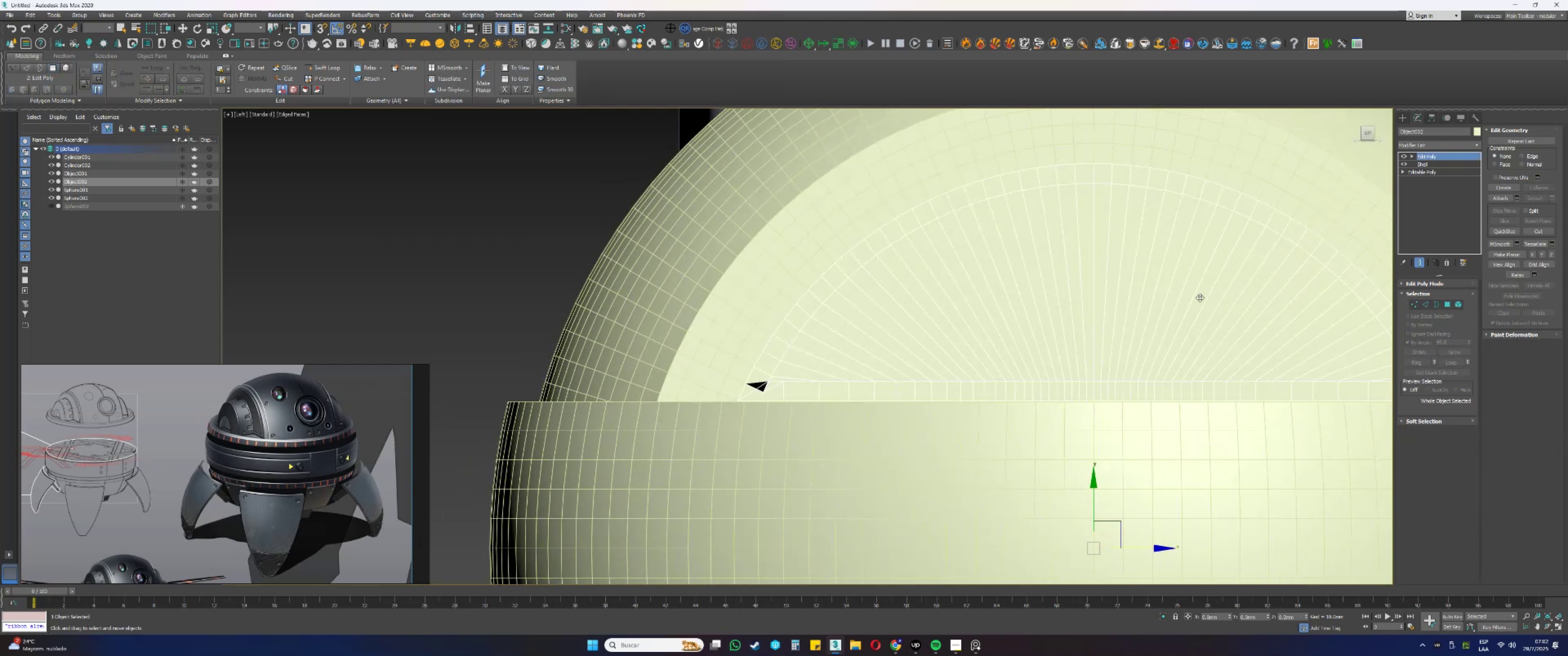 
key(F3)
 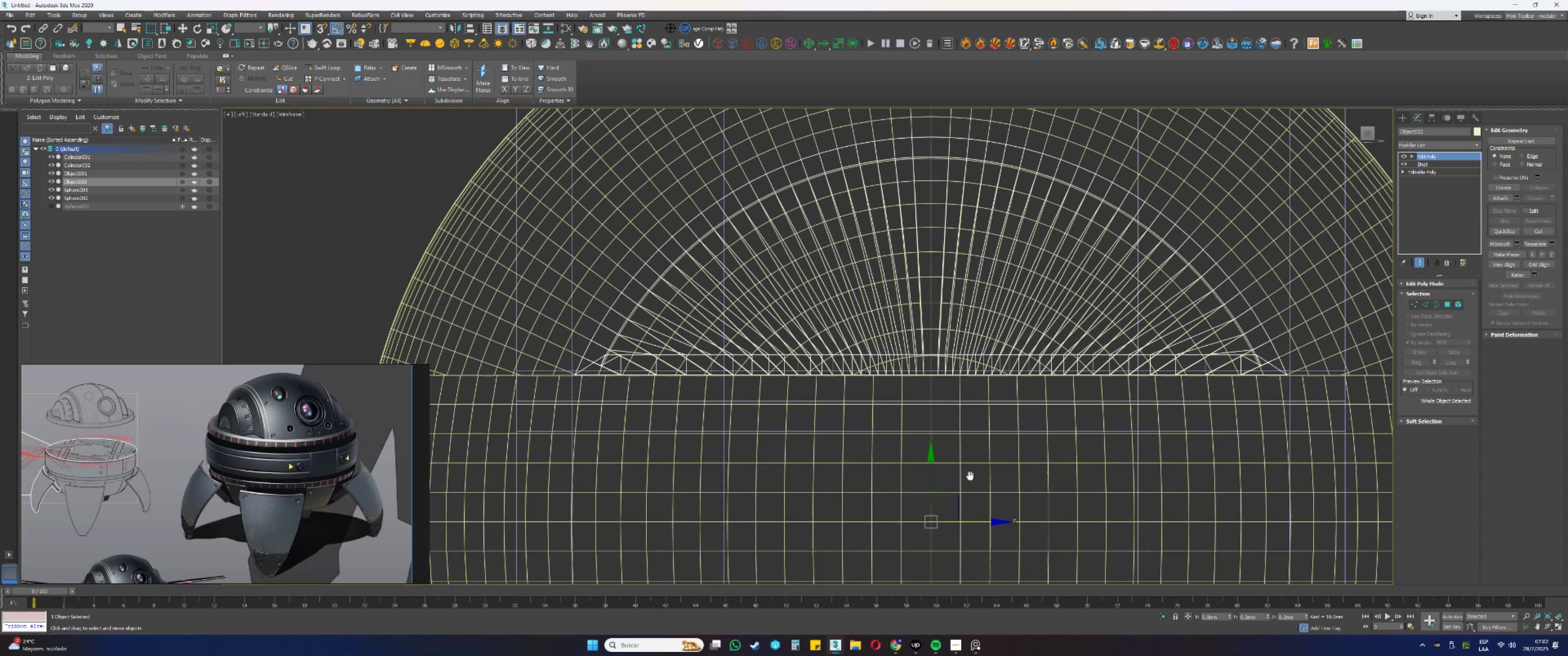 
scroll: coordinate [847, 384], scroll_direction: down, amount: 5.0
 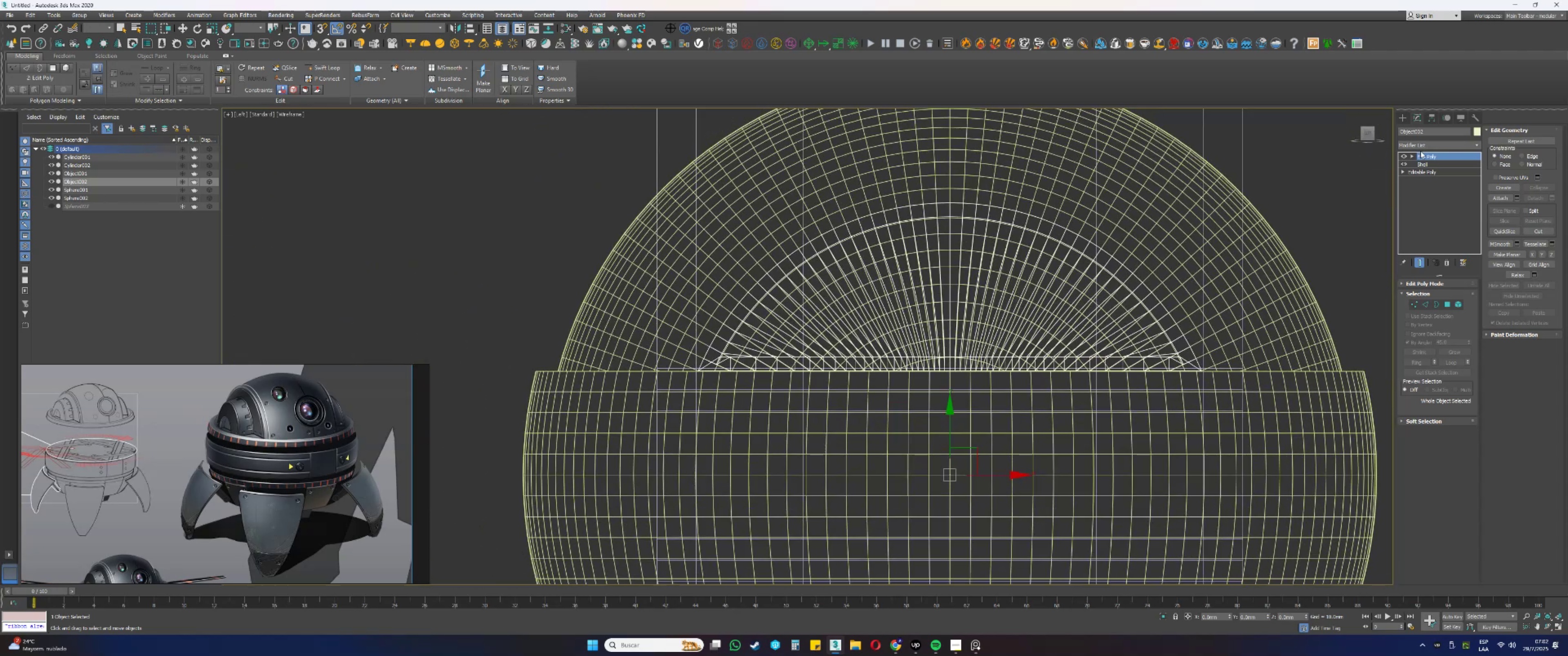 
left_click([1399, 111])
 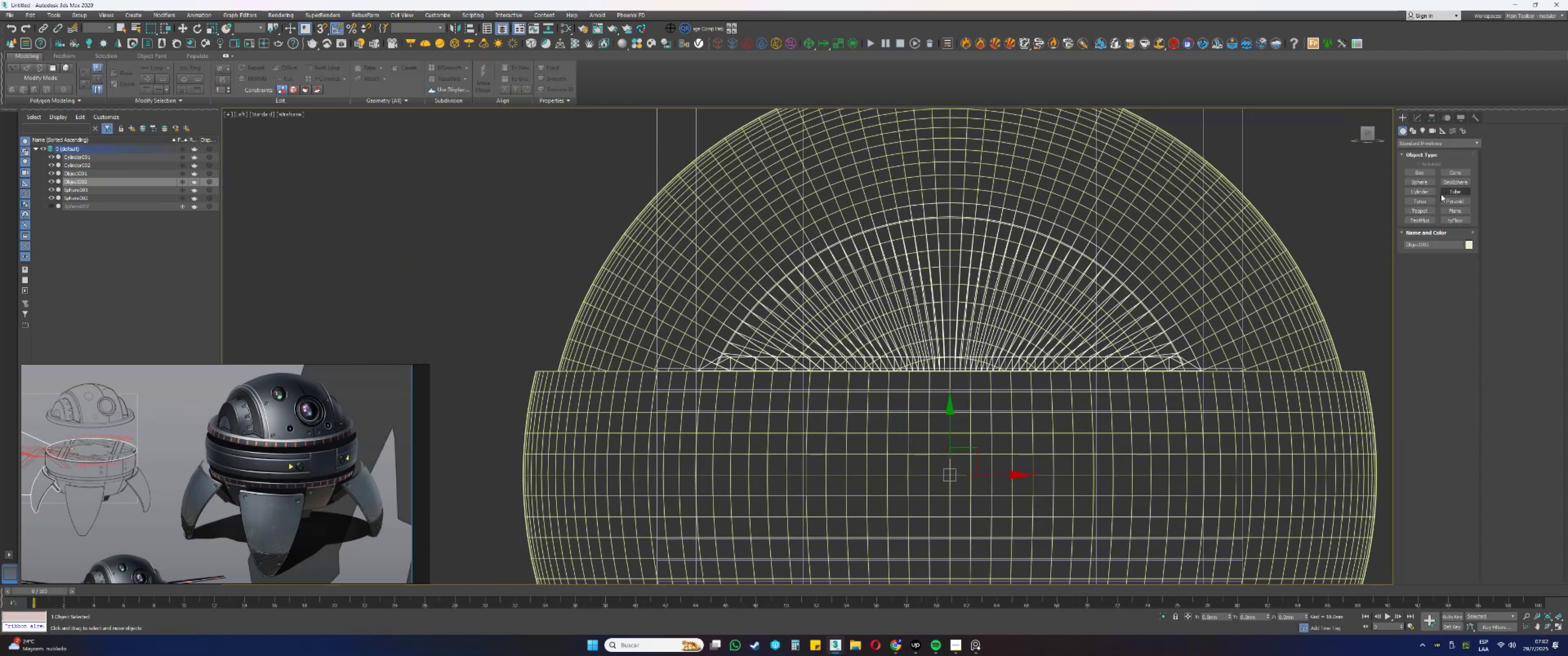 
left_click([1431, 195])
 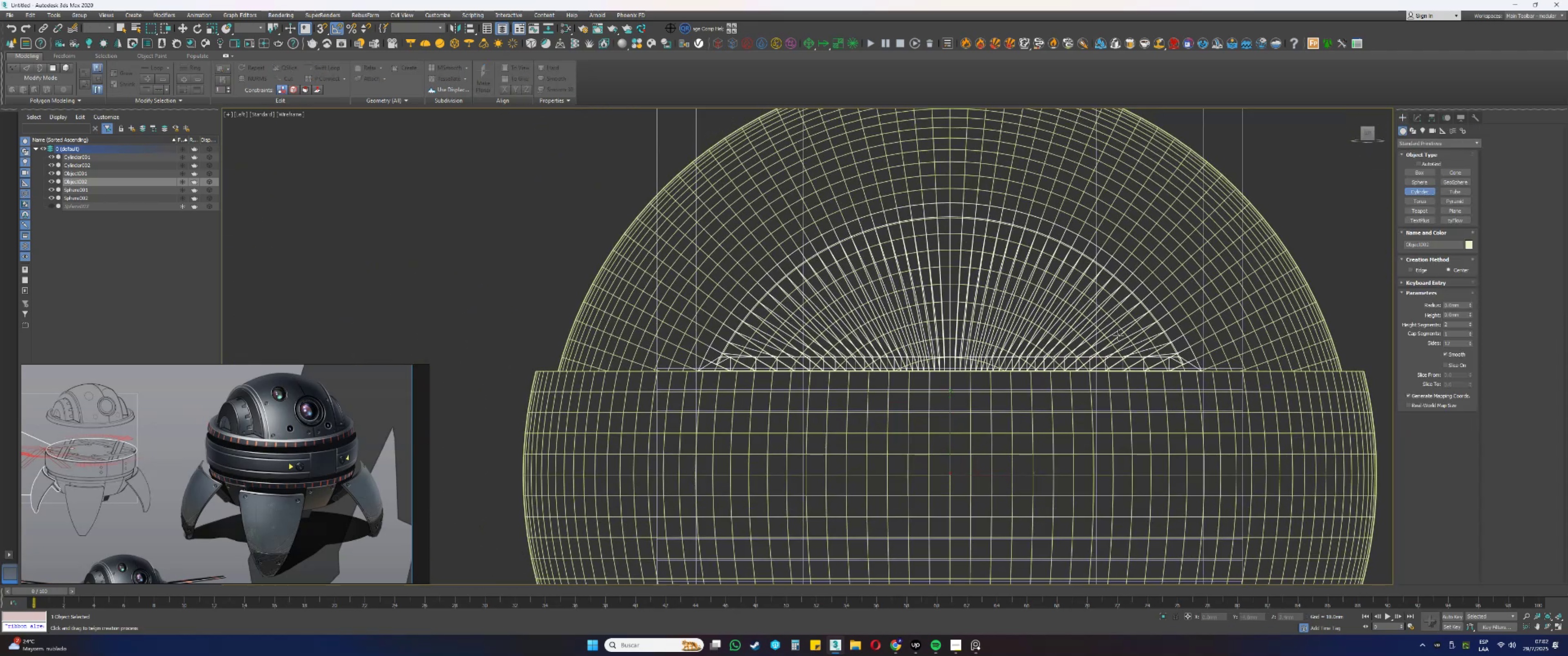 
key(S)
 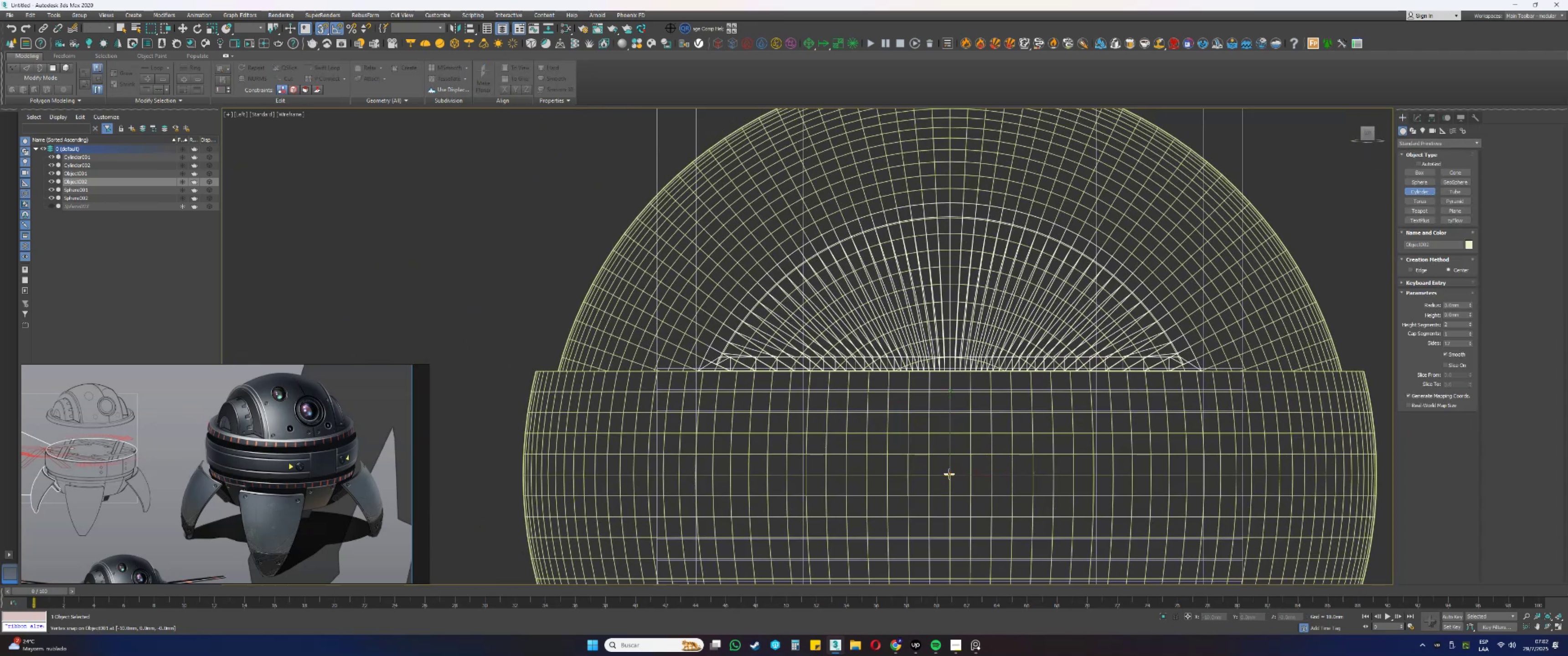 
left_click_drag(start_coordinate=[949, 474], to_coordinate=[1249, 481])
 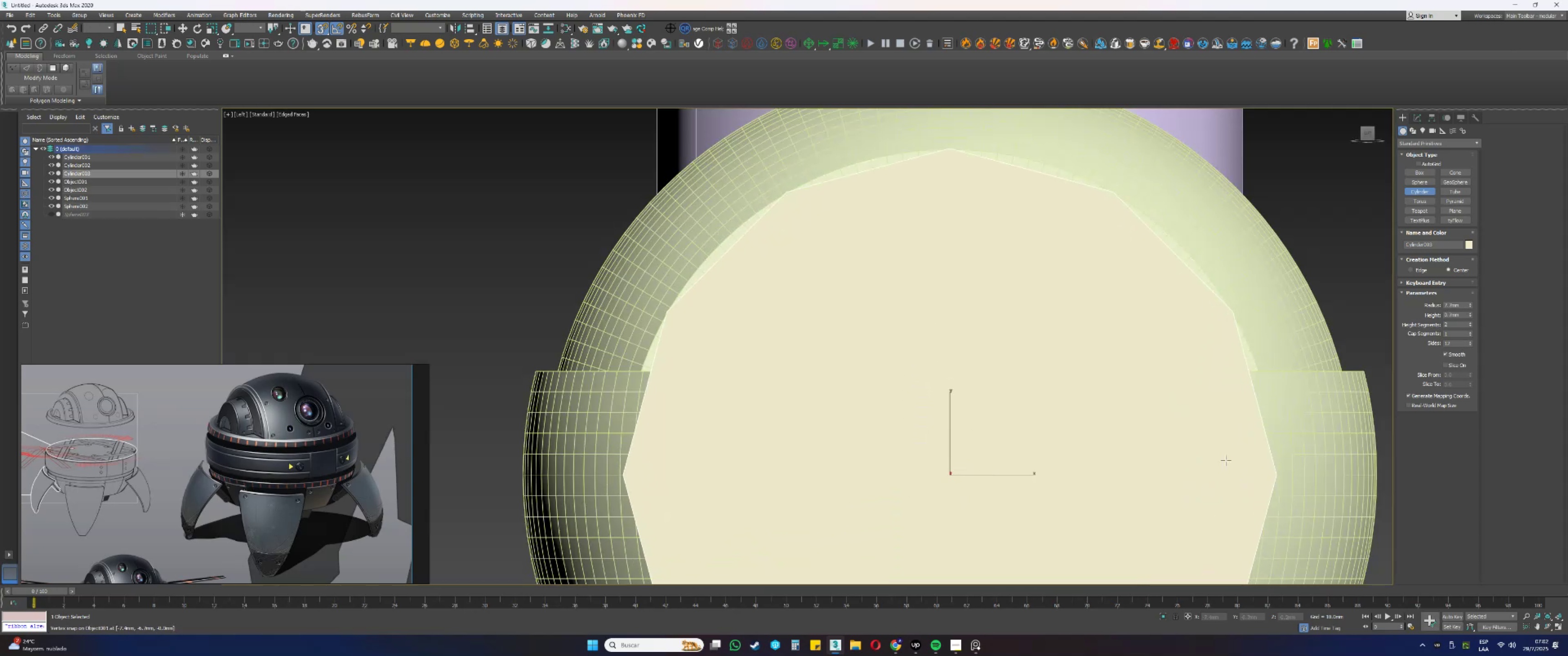 
key(F3)
 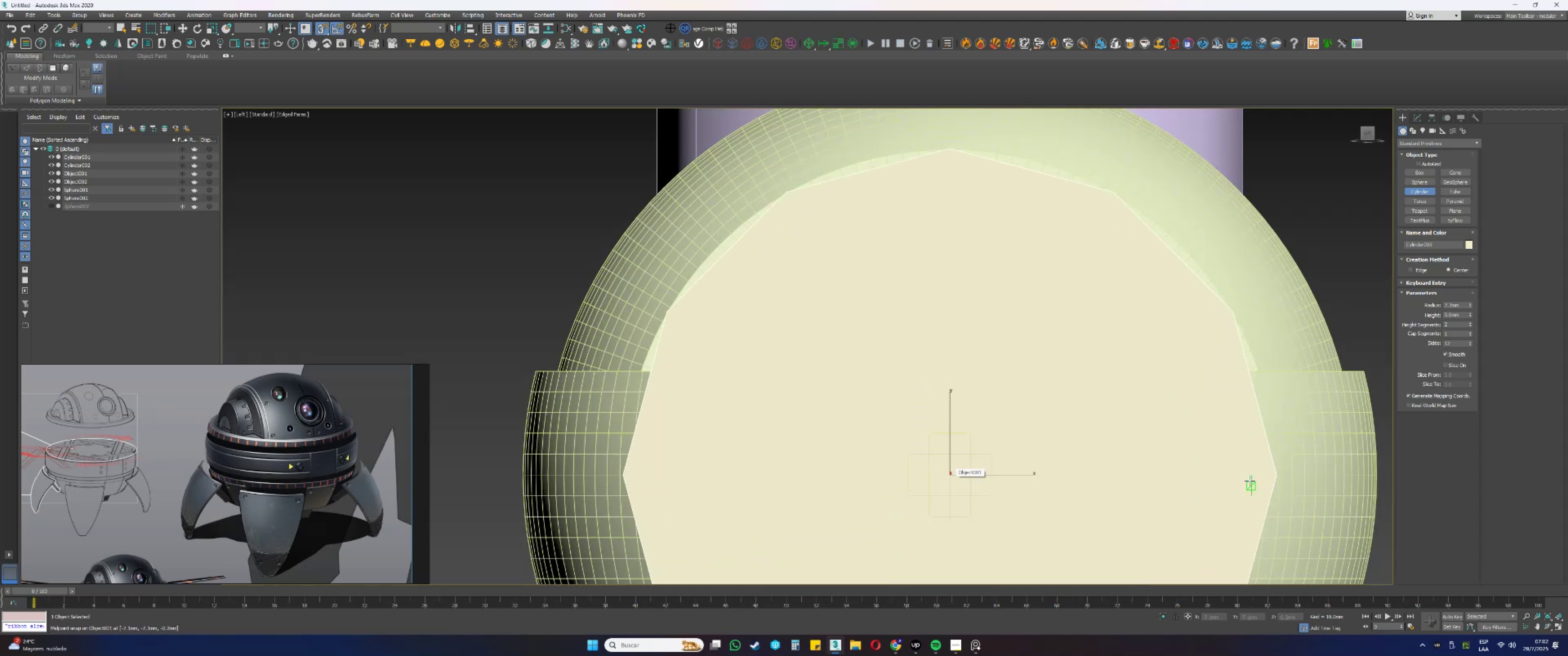 
right_click([1198, 425])
 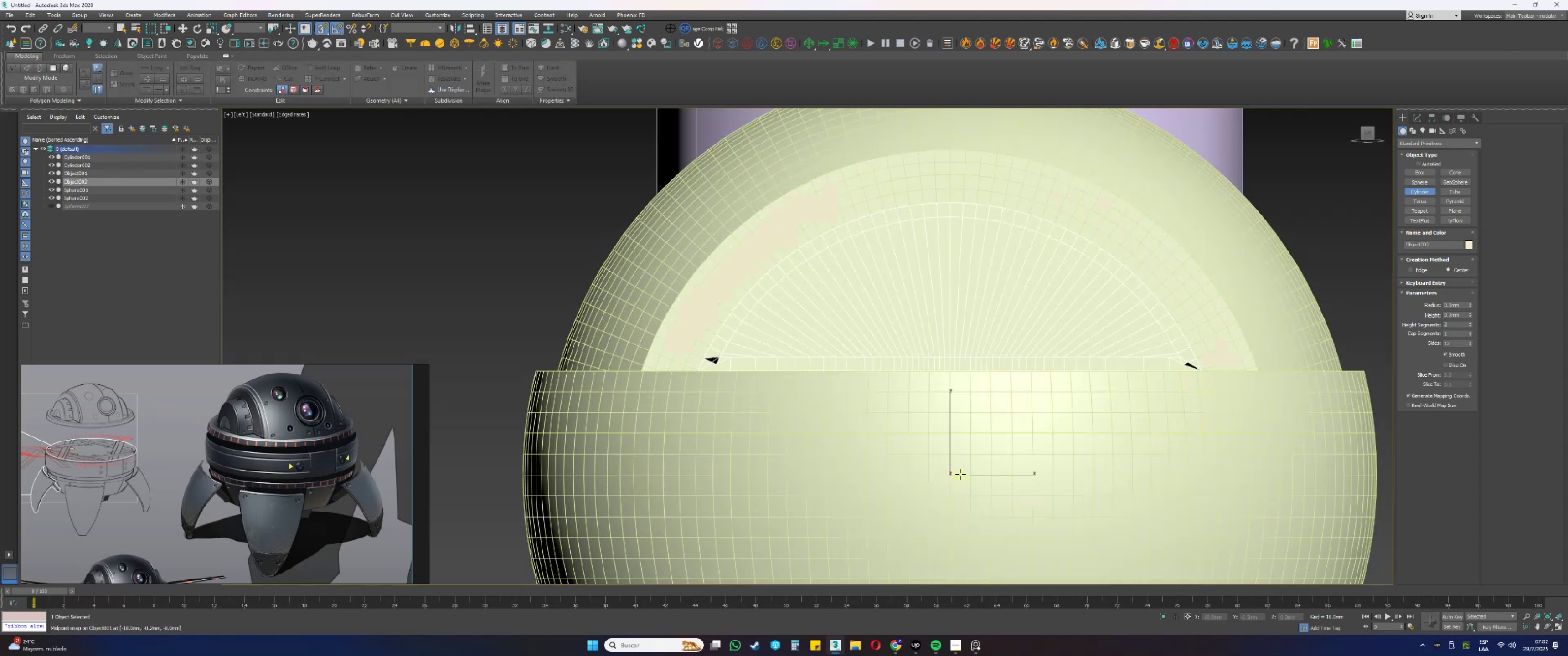 
left_click_drag(start_coordinate=[950, 475], to_coordinate=[1247, 487])
 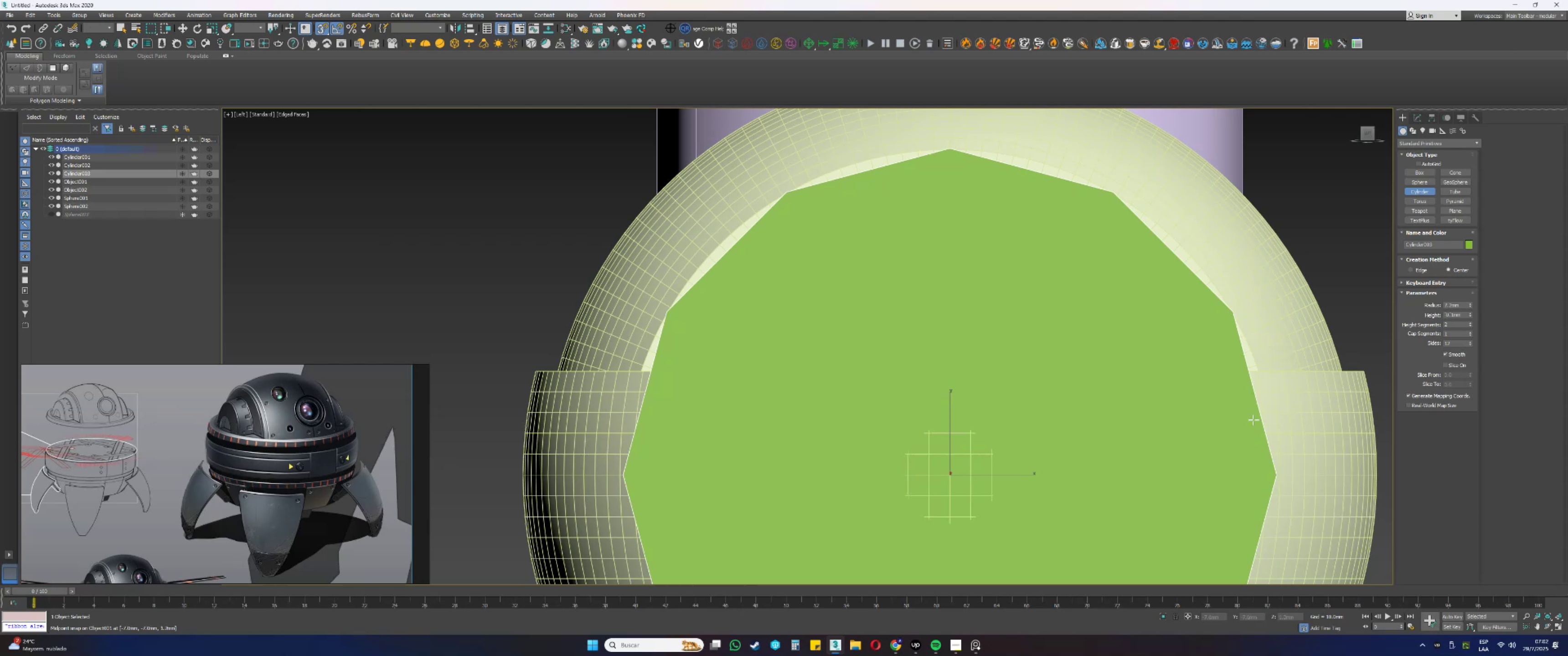 
left_click([1253, 409])
 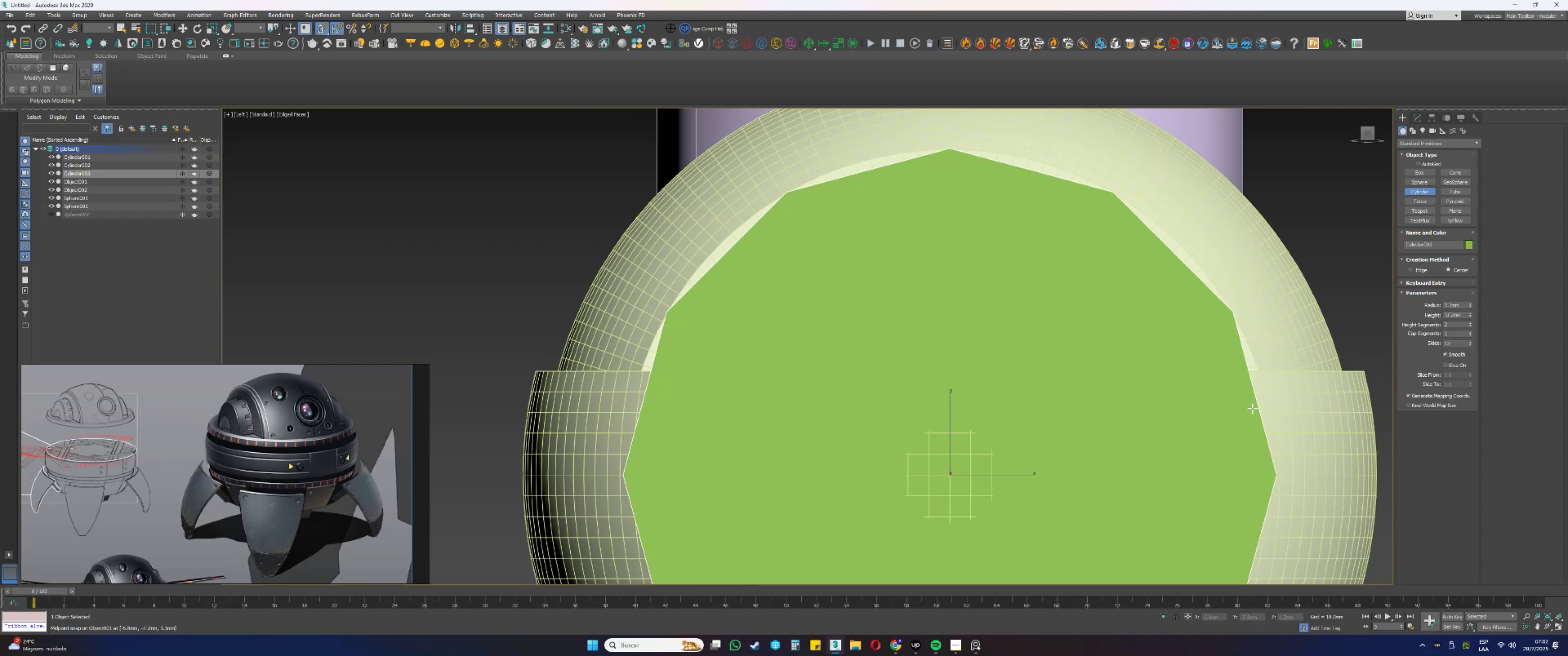 
right_click([1253, 409])
 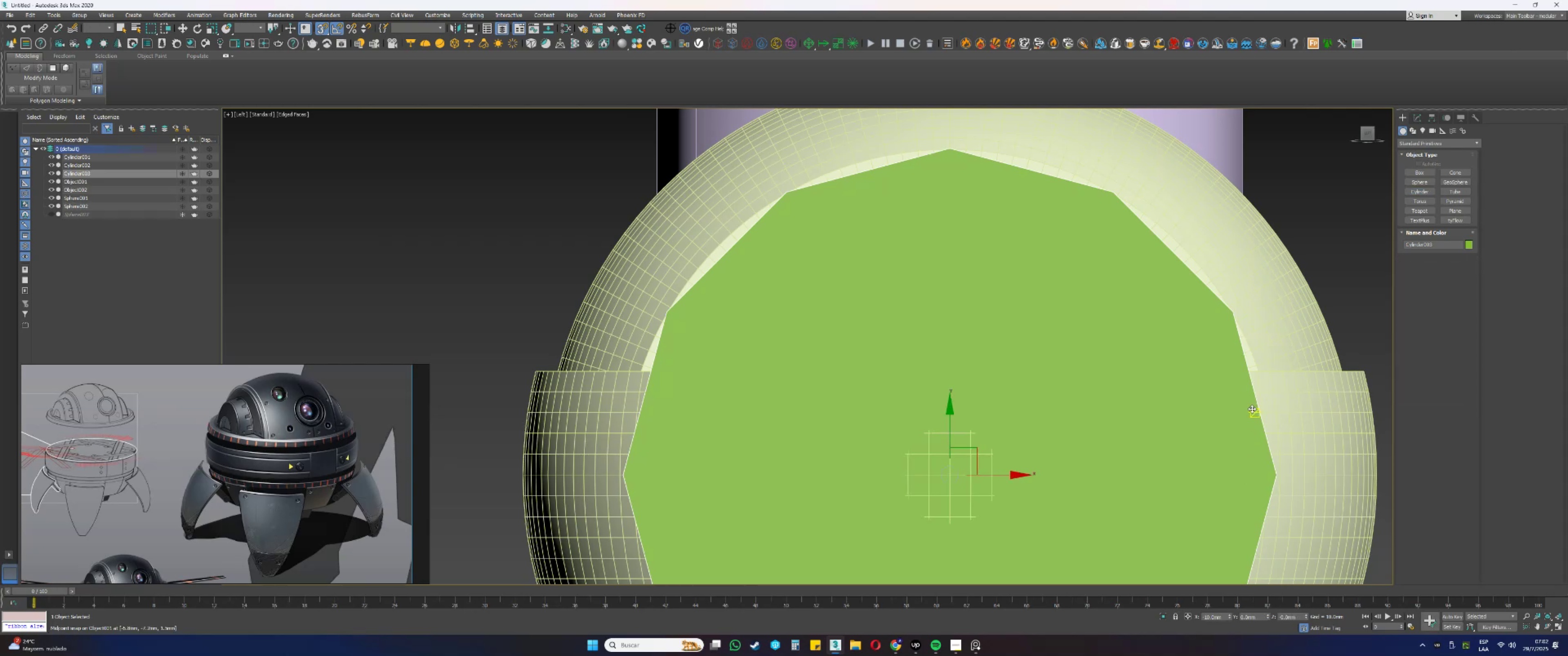 
scroll: coordinate [1223, 403], scroll_direction: down, amount: 1.0
 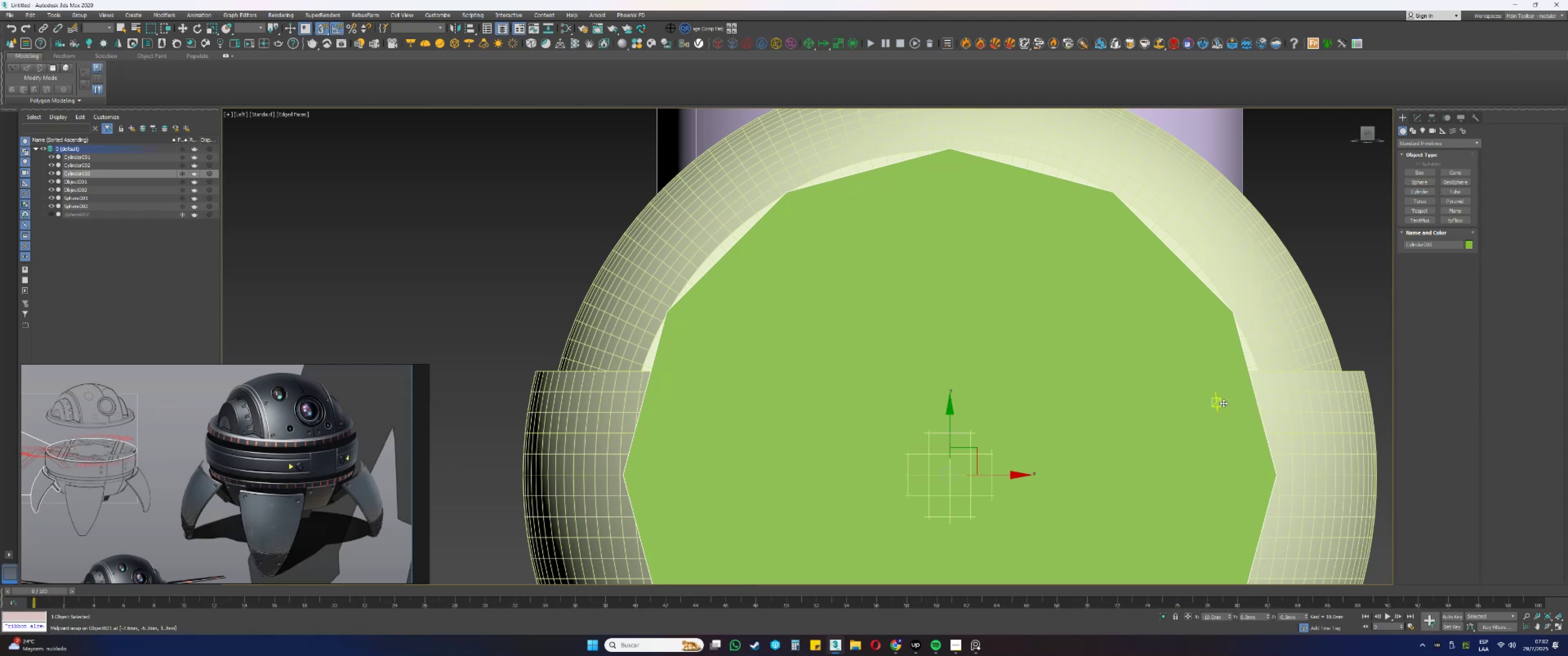 
key(S)
 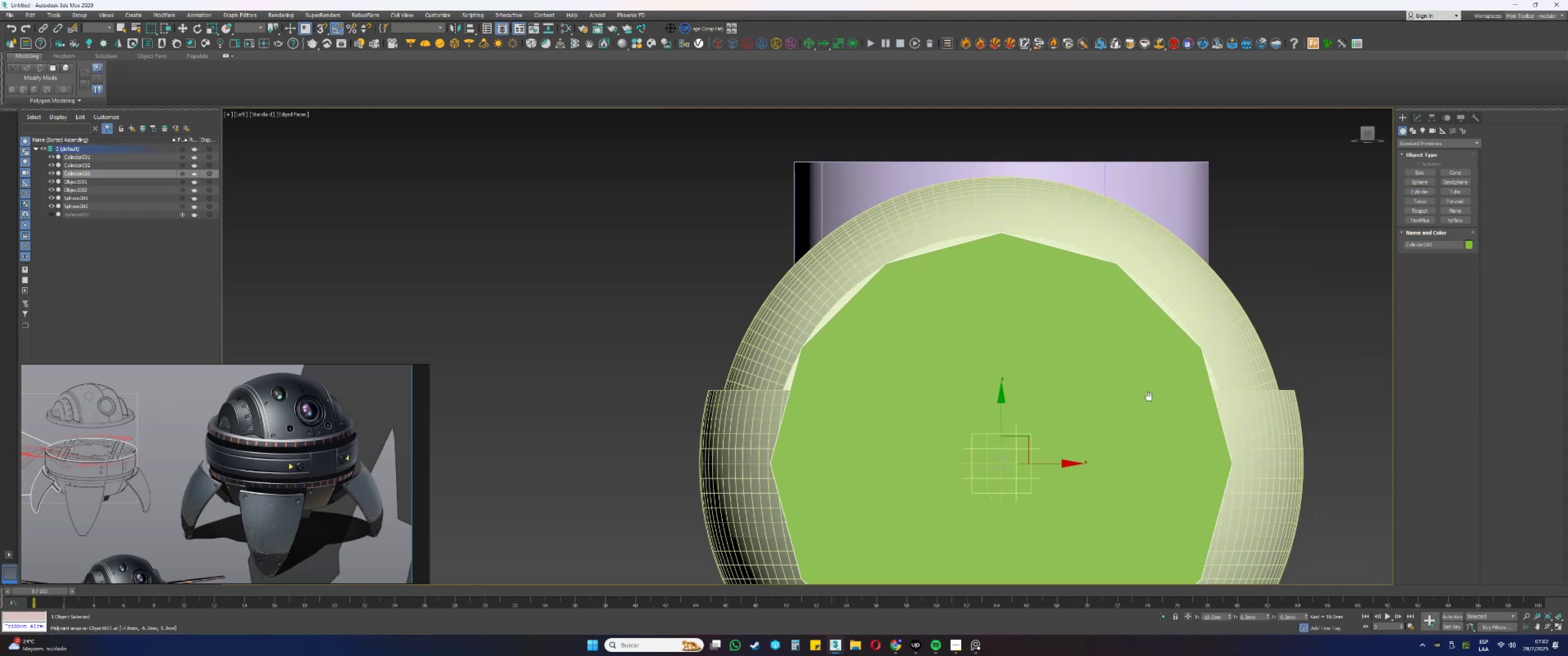 
hold_key(key=AltLeft, duration=0.64)
 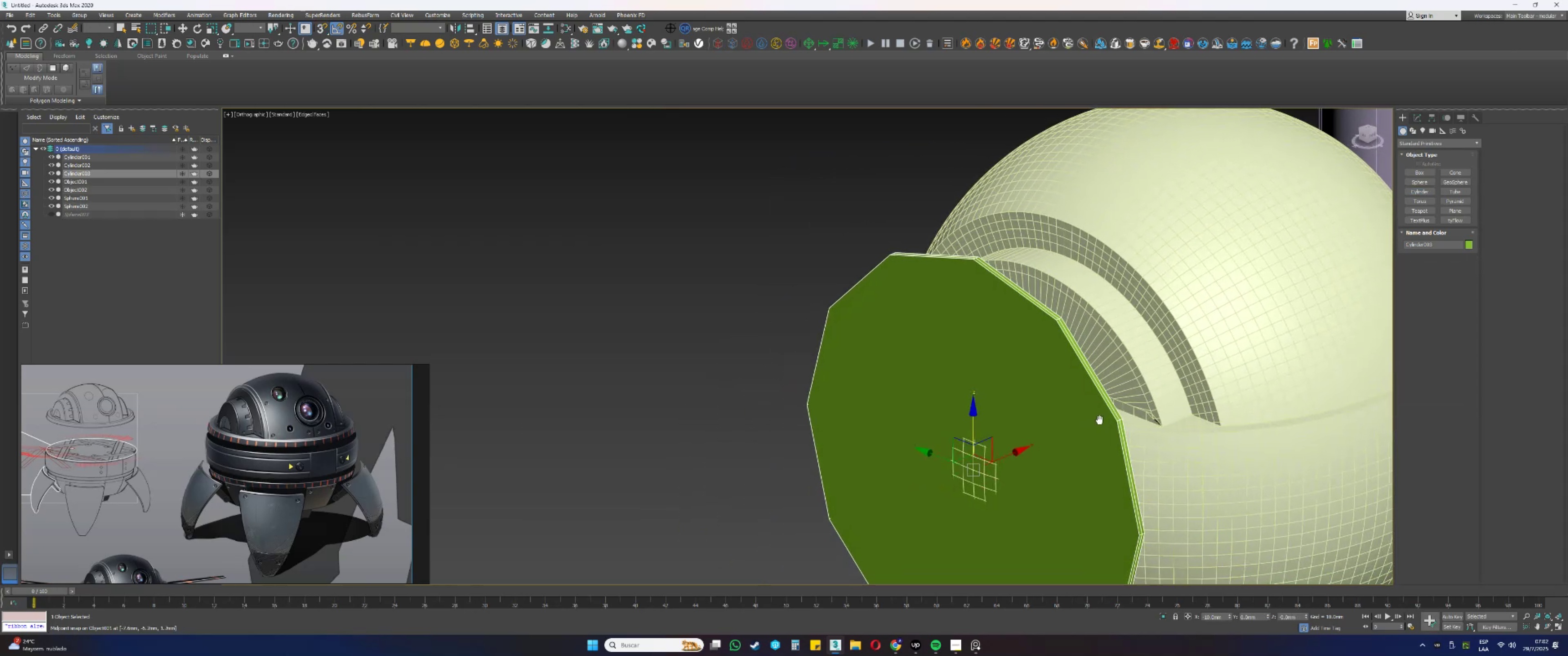 
key(Alt+AltLeft)
 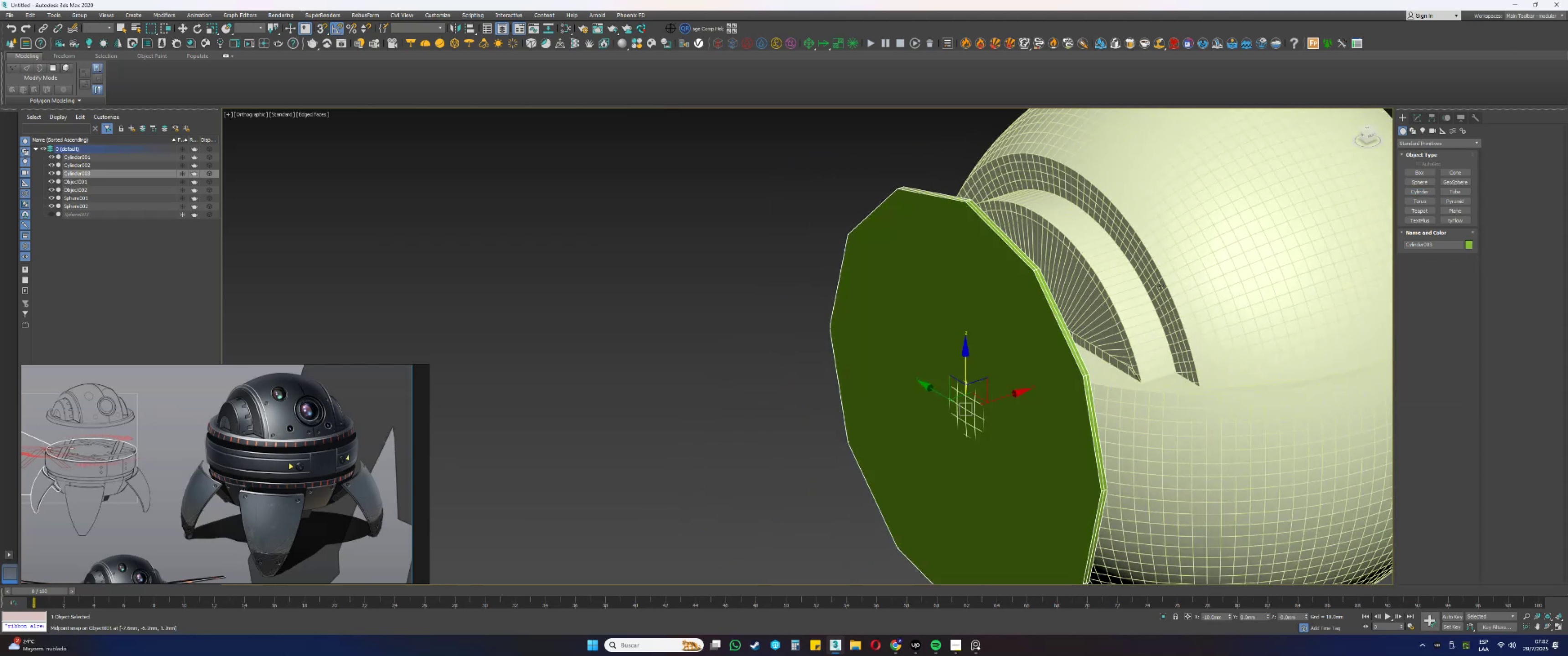 
left_click([1137, 293])
 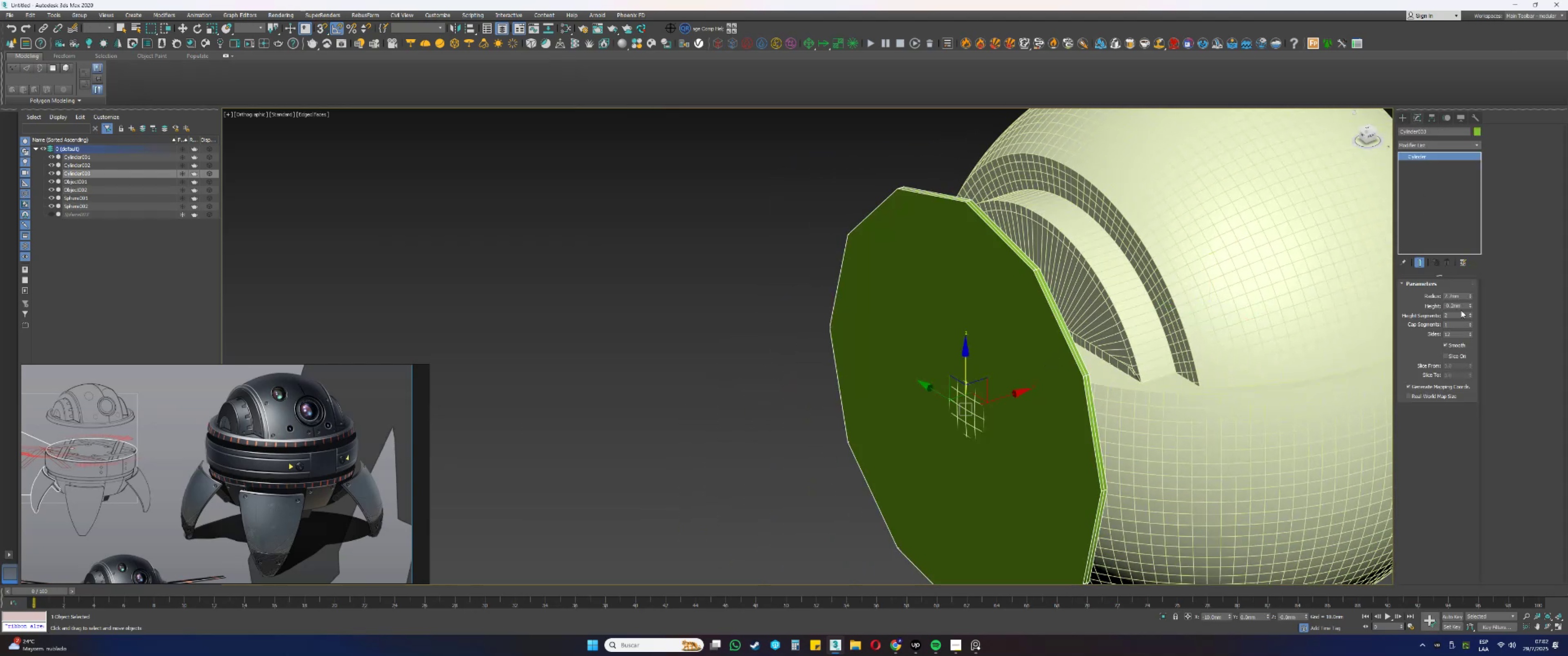 
right_click([1470, 313])
 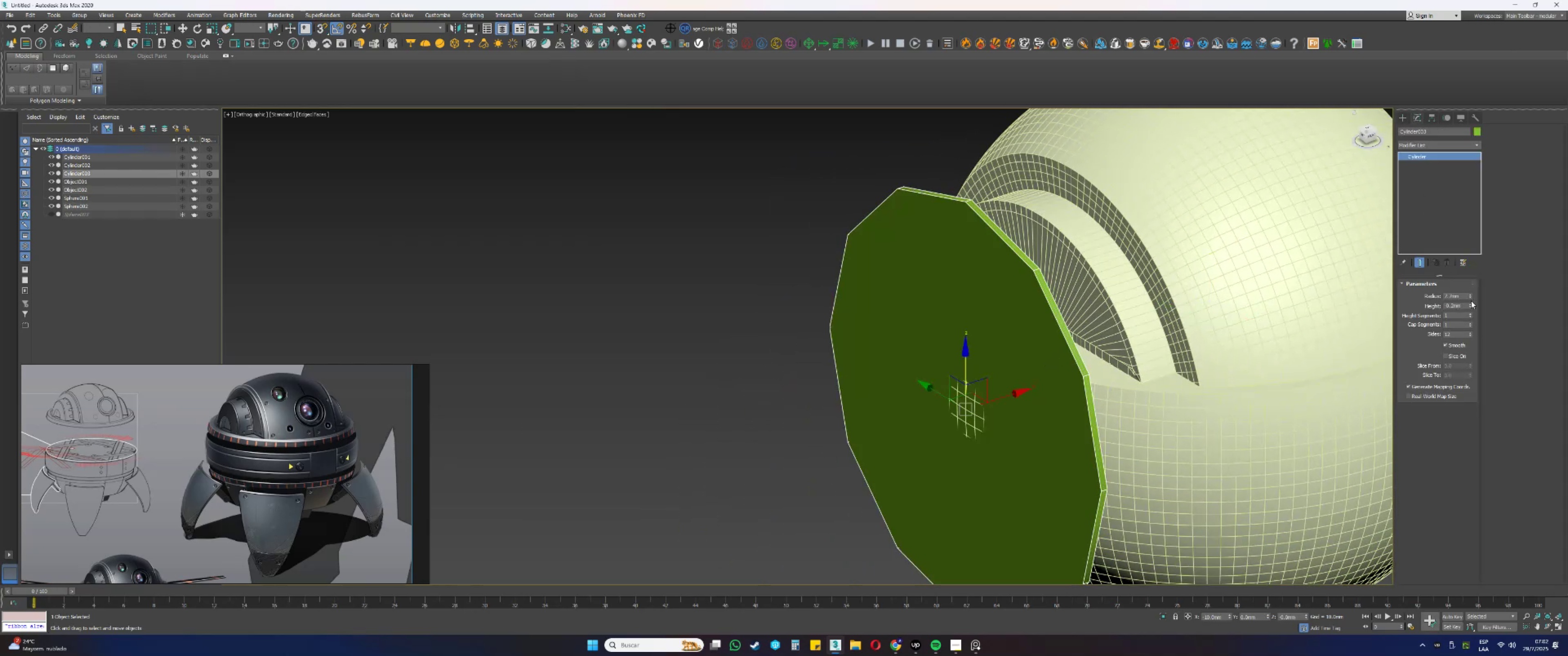 
right_click([1471, 304])
 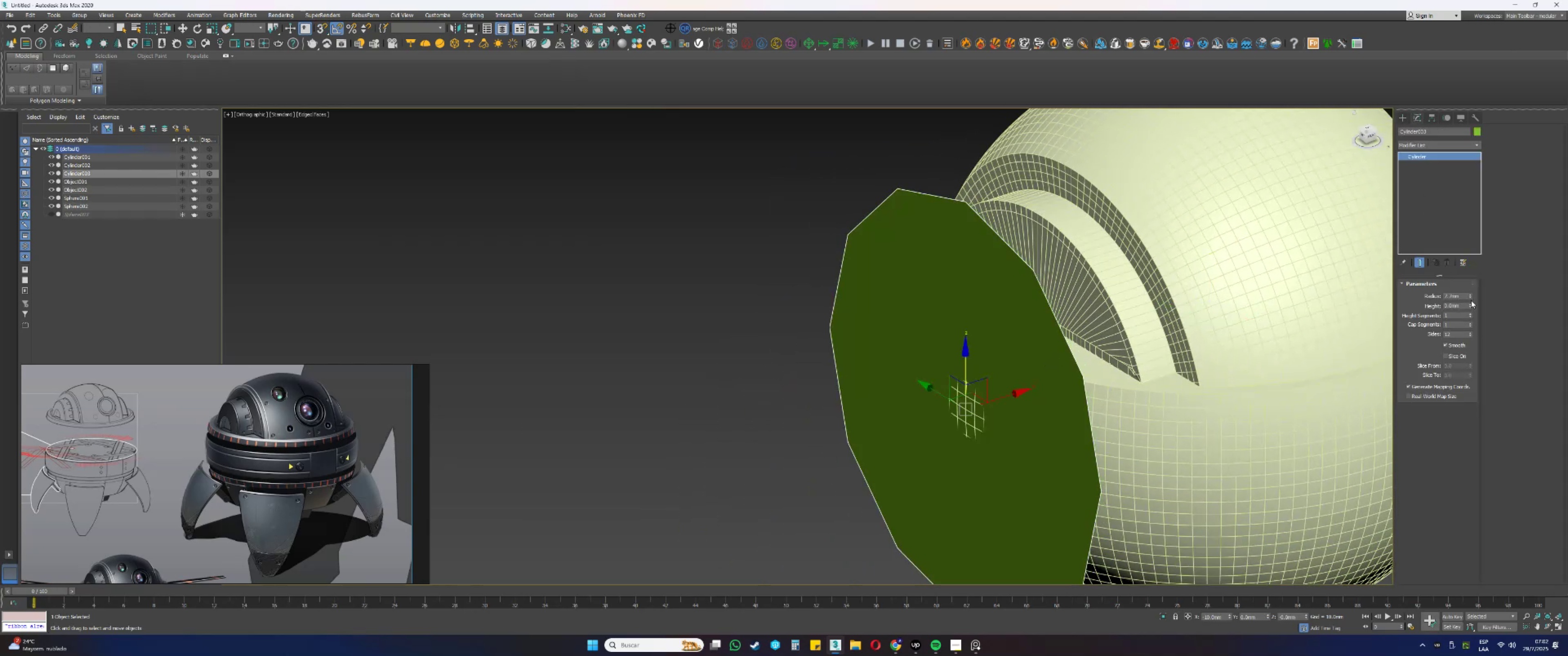 
left_click_drag(start_coordinate=[1471, 305], to_coordinate=[1492, 590])
 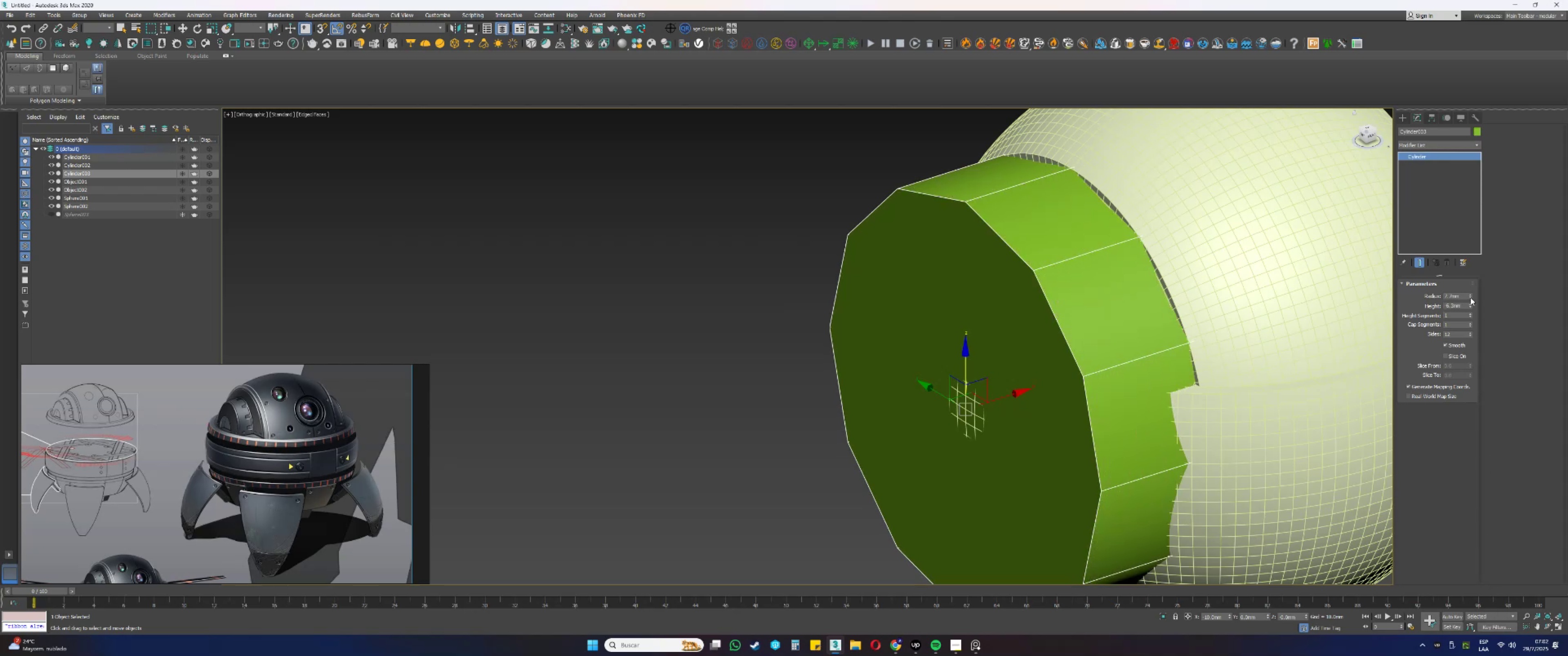 
double_click([1471, 297])
 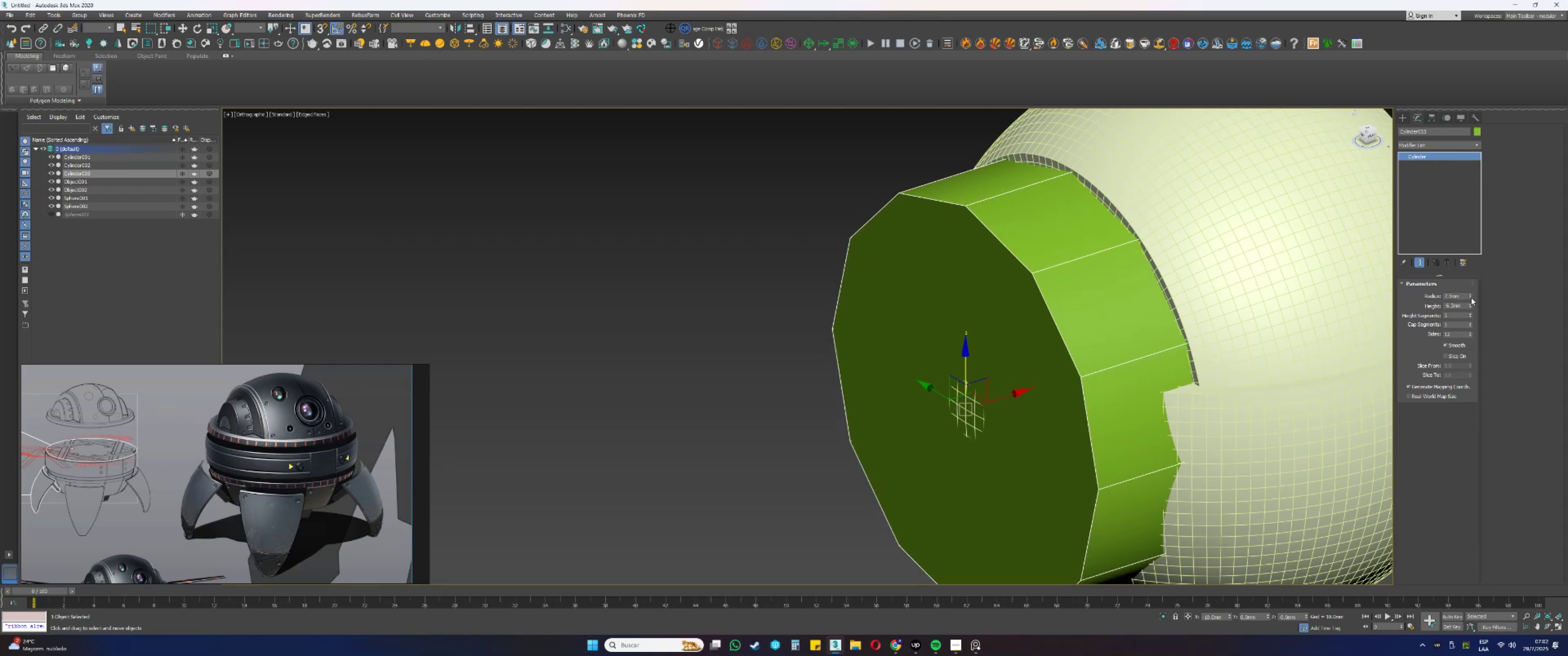 
triple_click([1471, 297])
 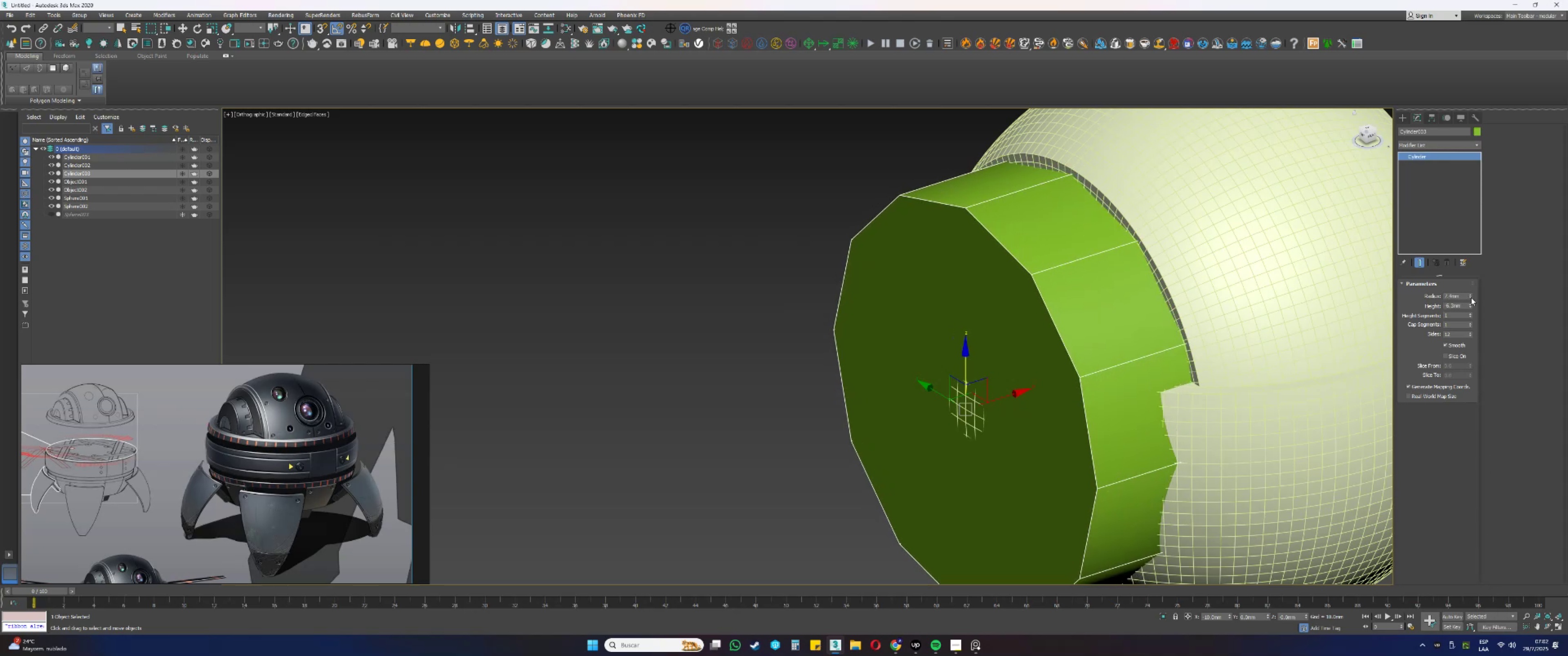 
triple_click([1471, 297])
 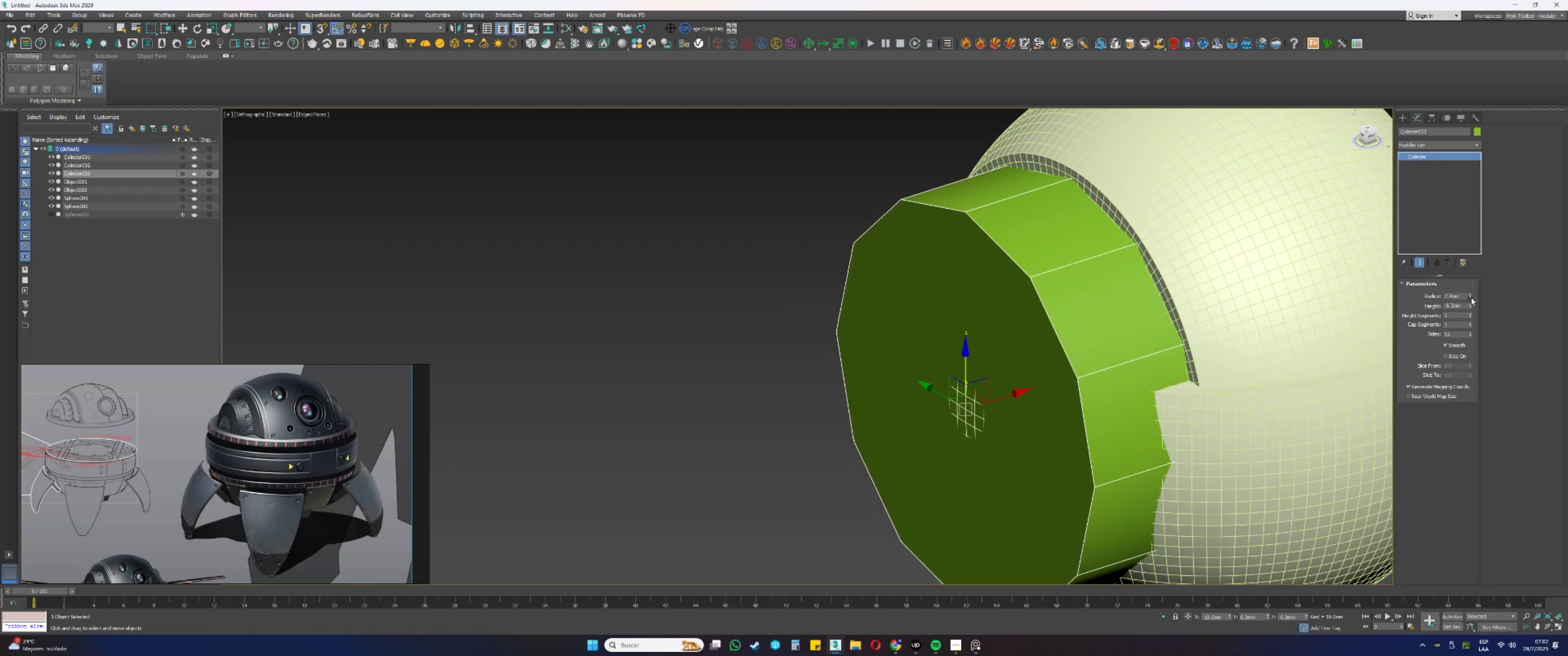 
triple_click([1471, 297])
 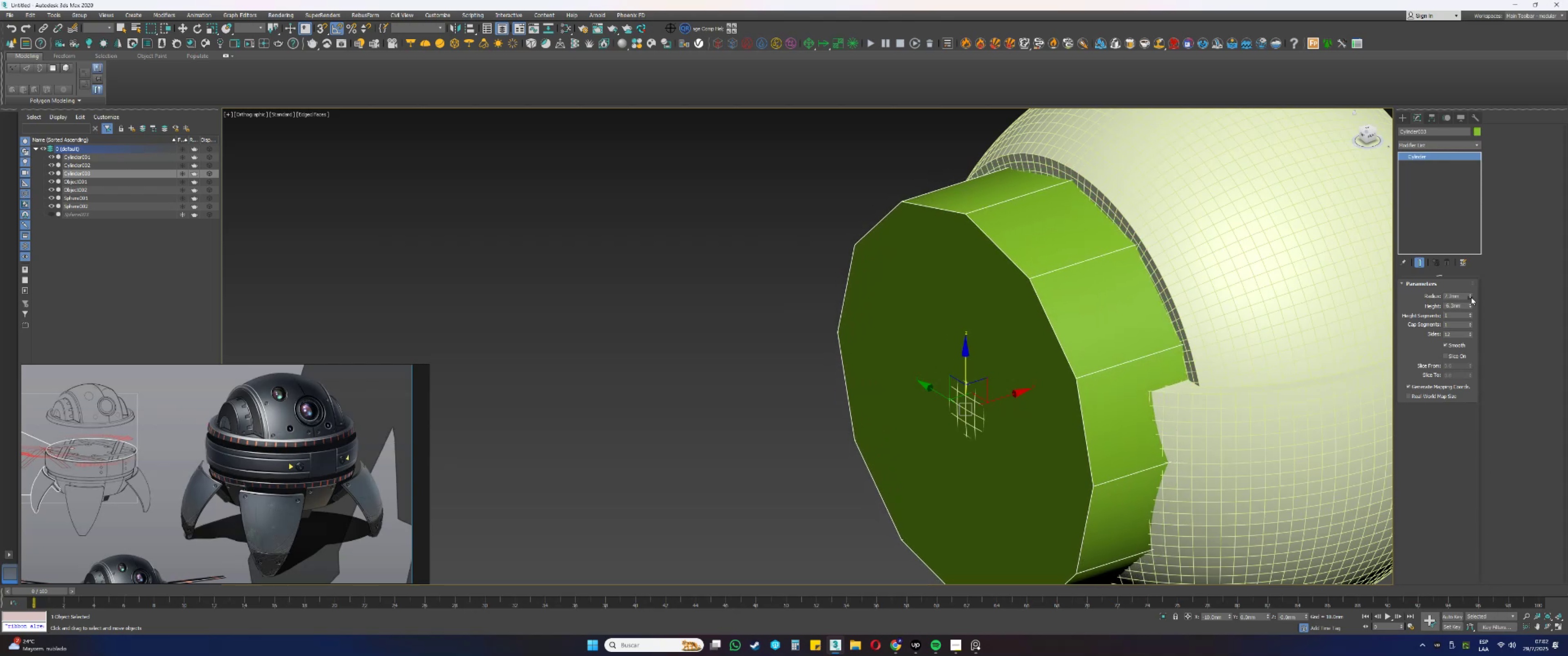 
triple_click([1471, 297])
 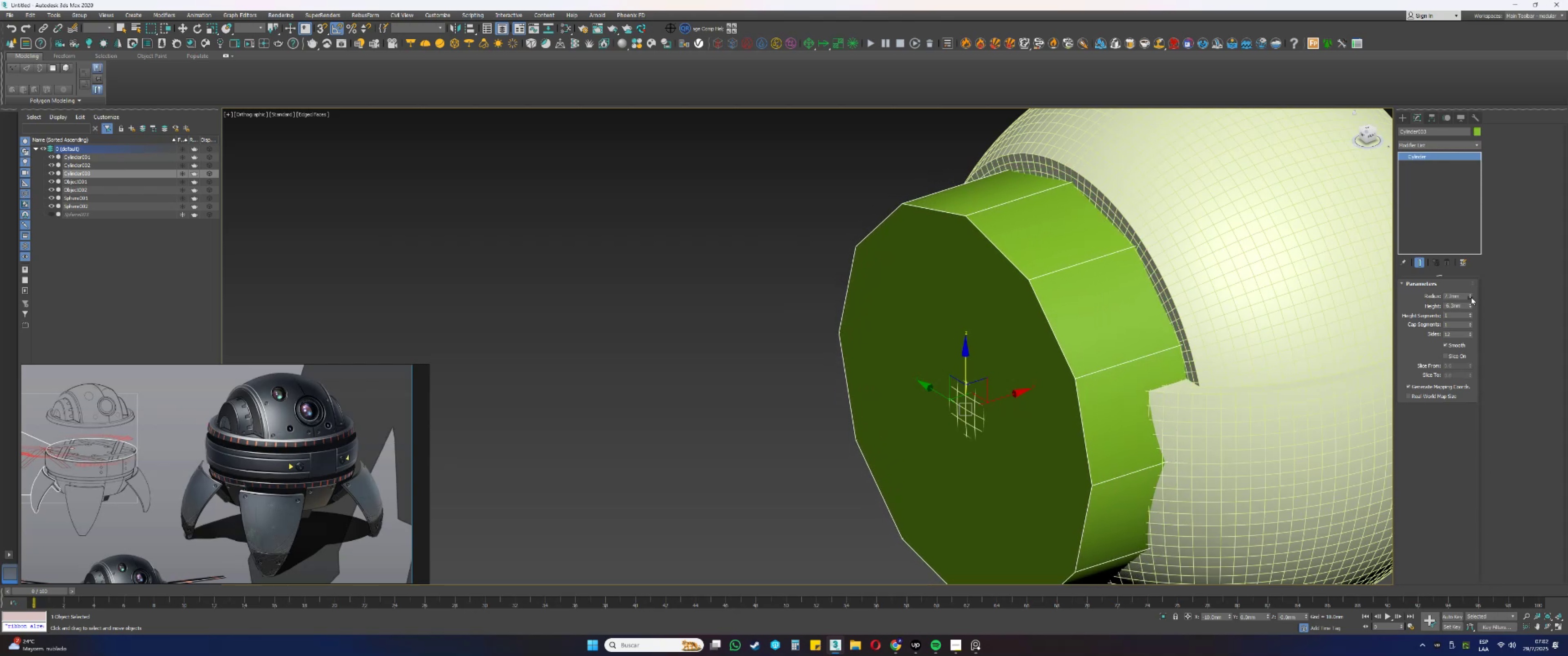 
triple_click([1471, 297])
 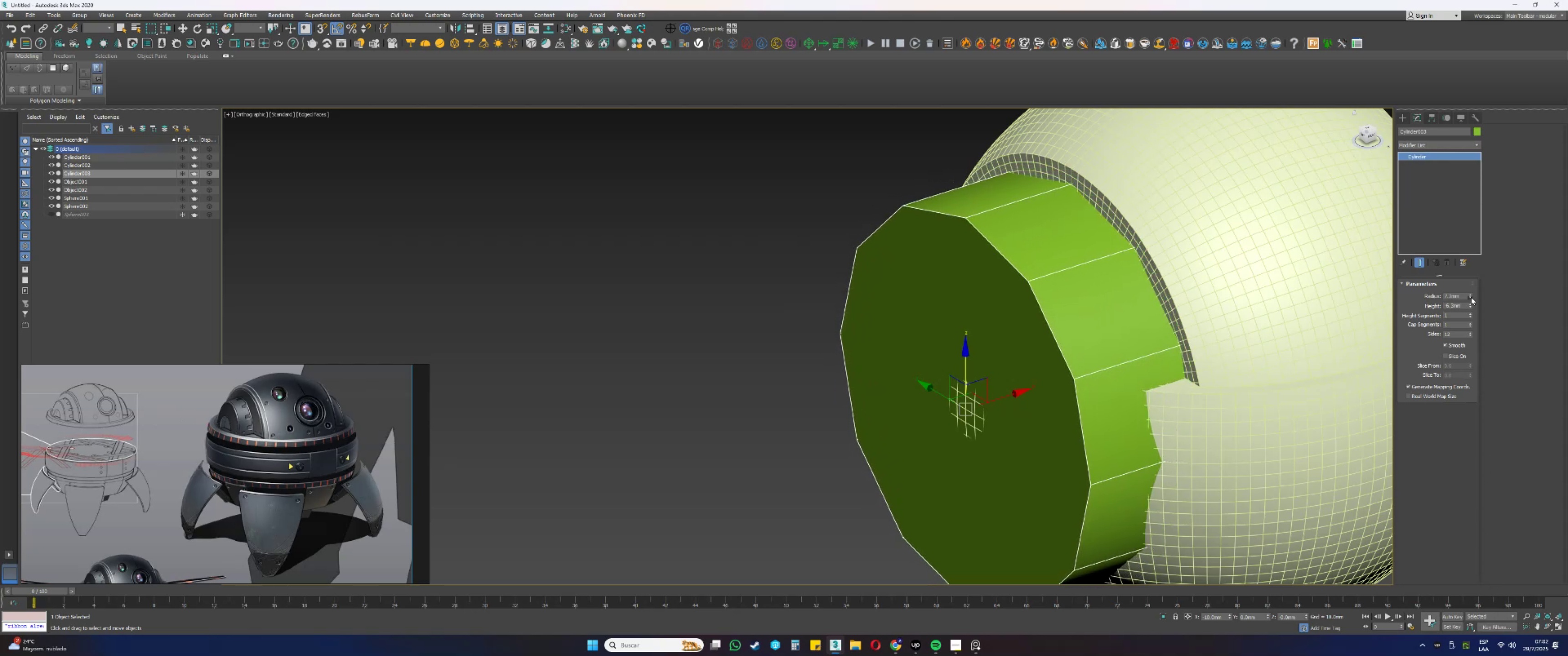 
triple_click([1471, 297])
 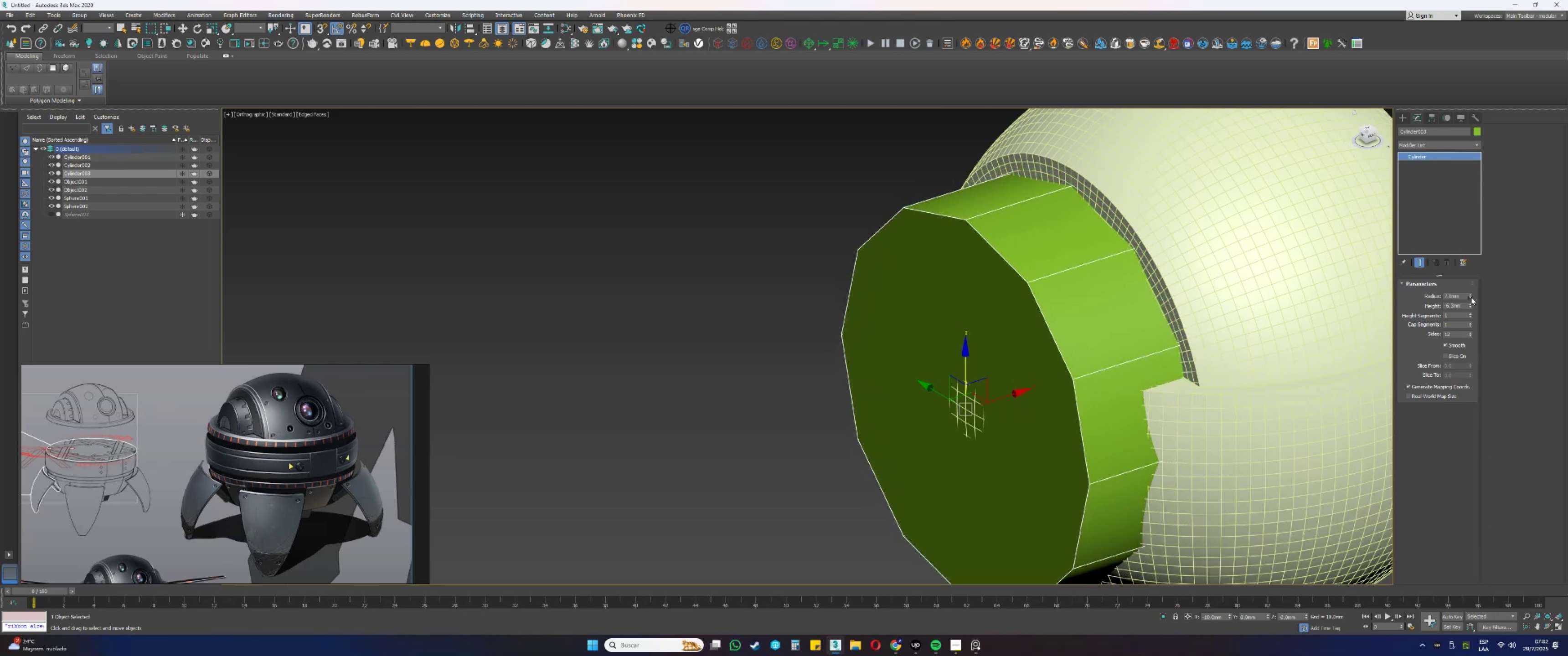 
triple_click([1471, 297])
 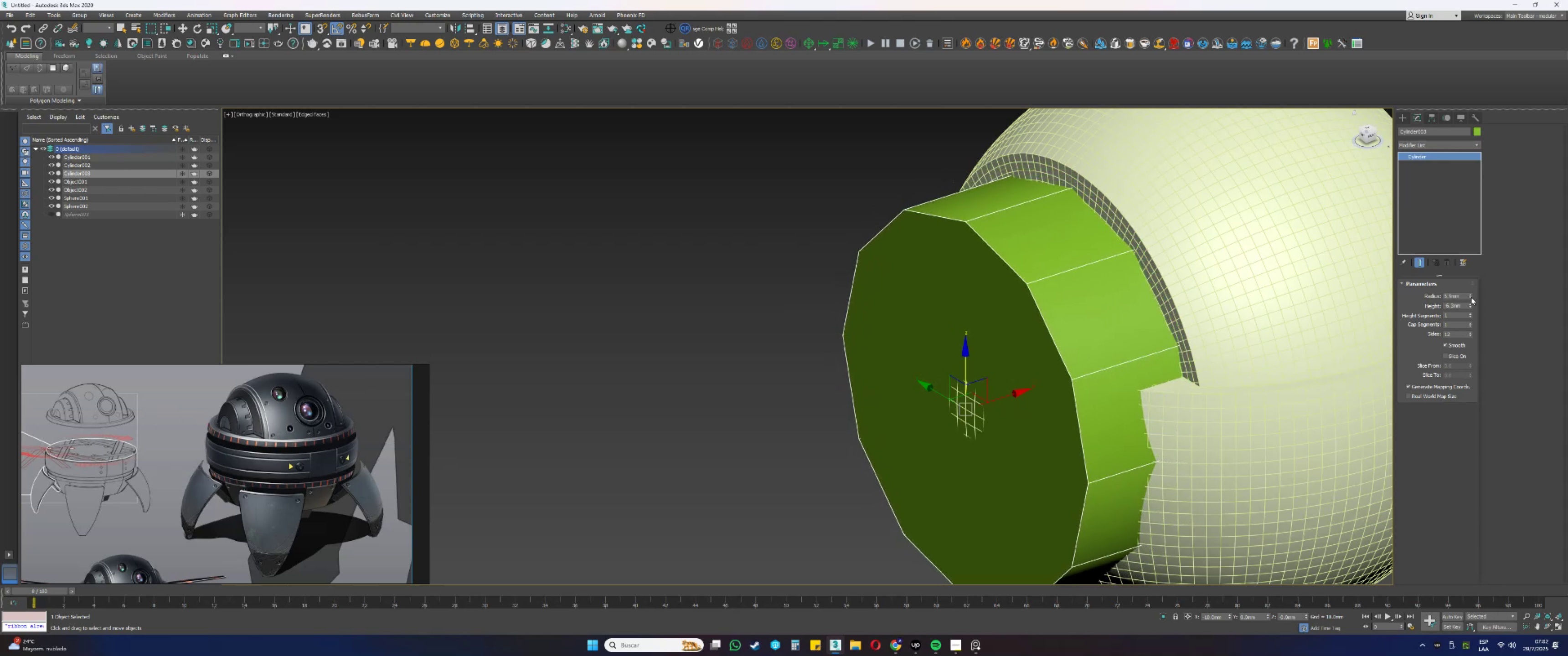 
triple_click([1471, 297])
 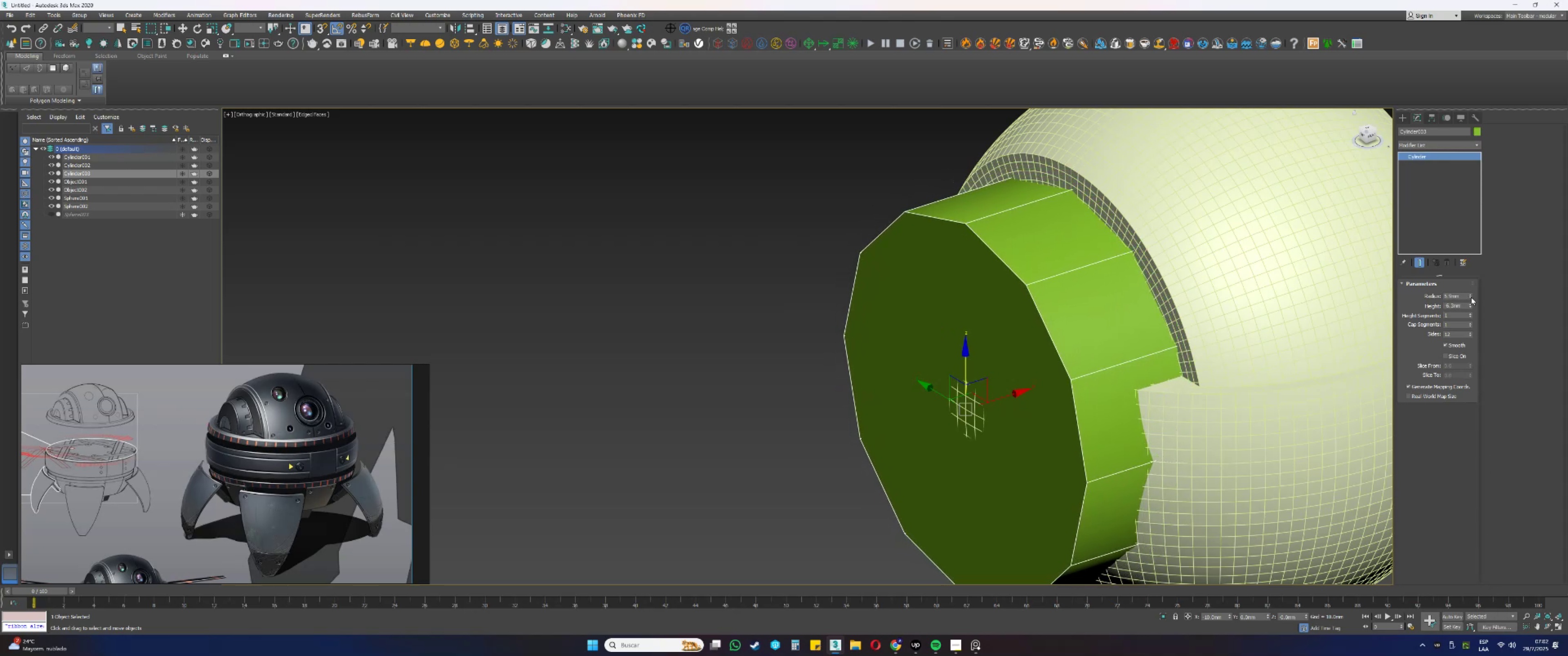 
triple_click([1471, 297])
 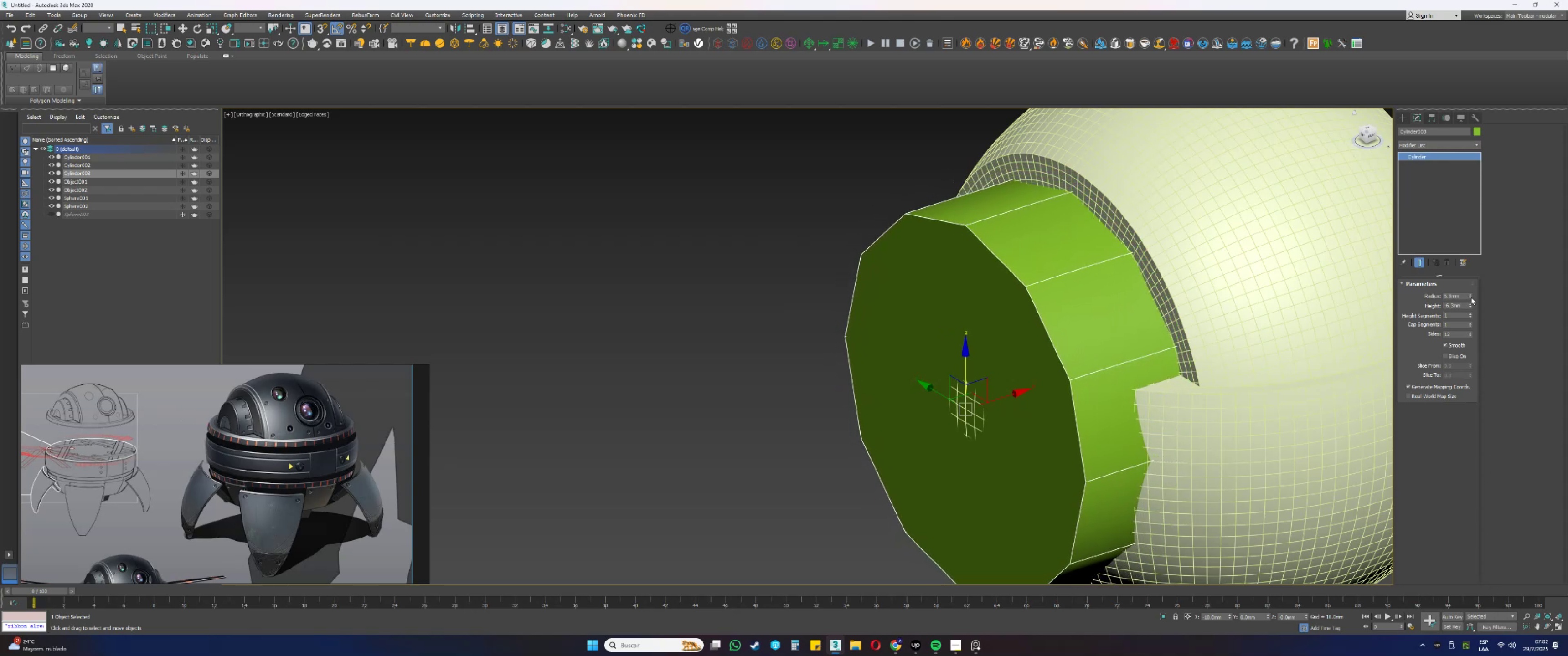 
triple_click([1471, 297])
 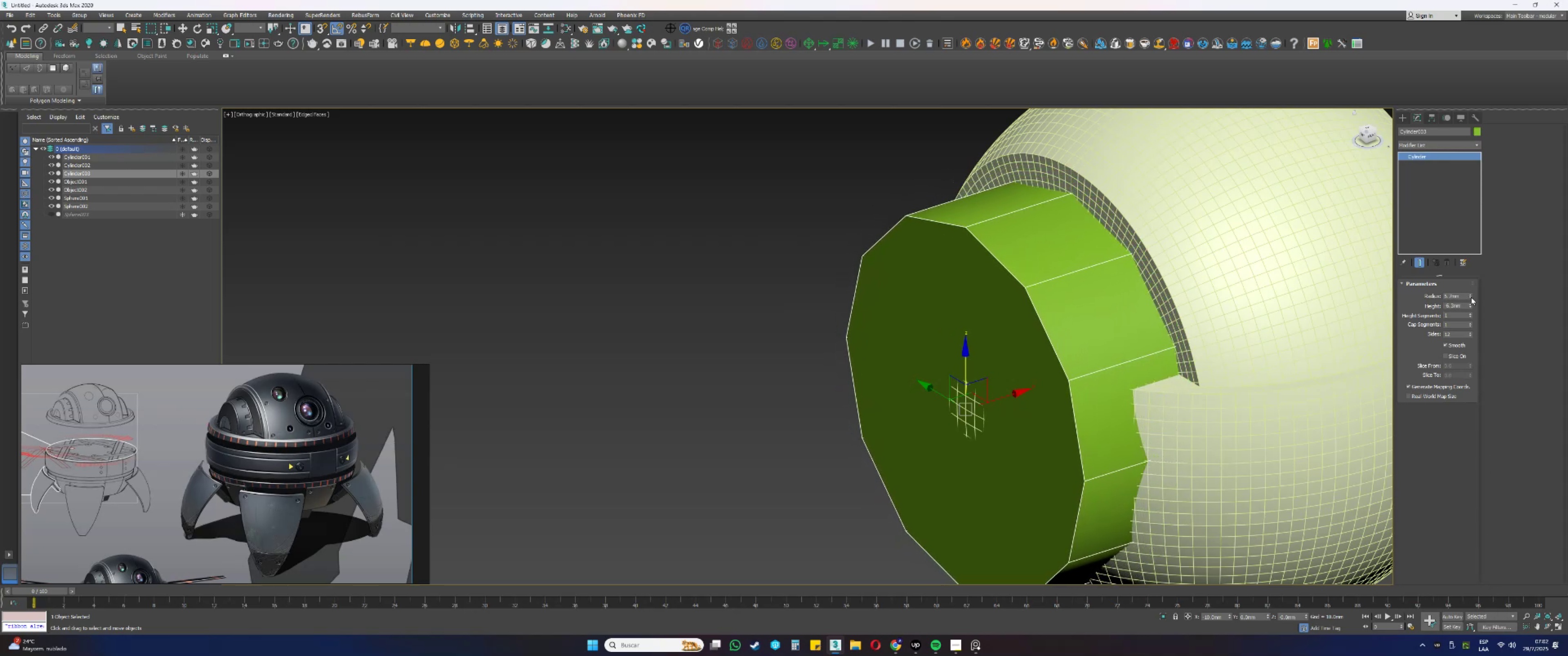 
triple_click([1471, 297])
 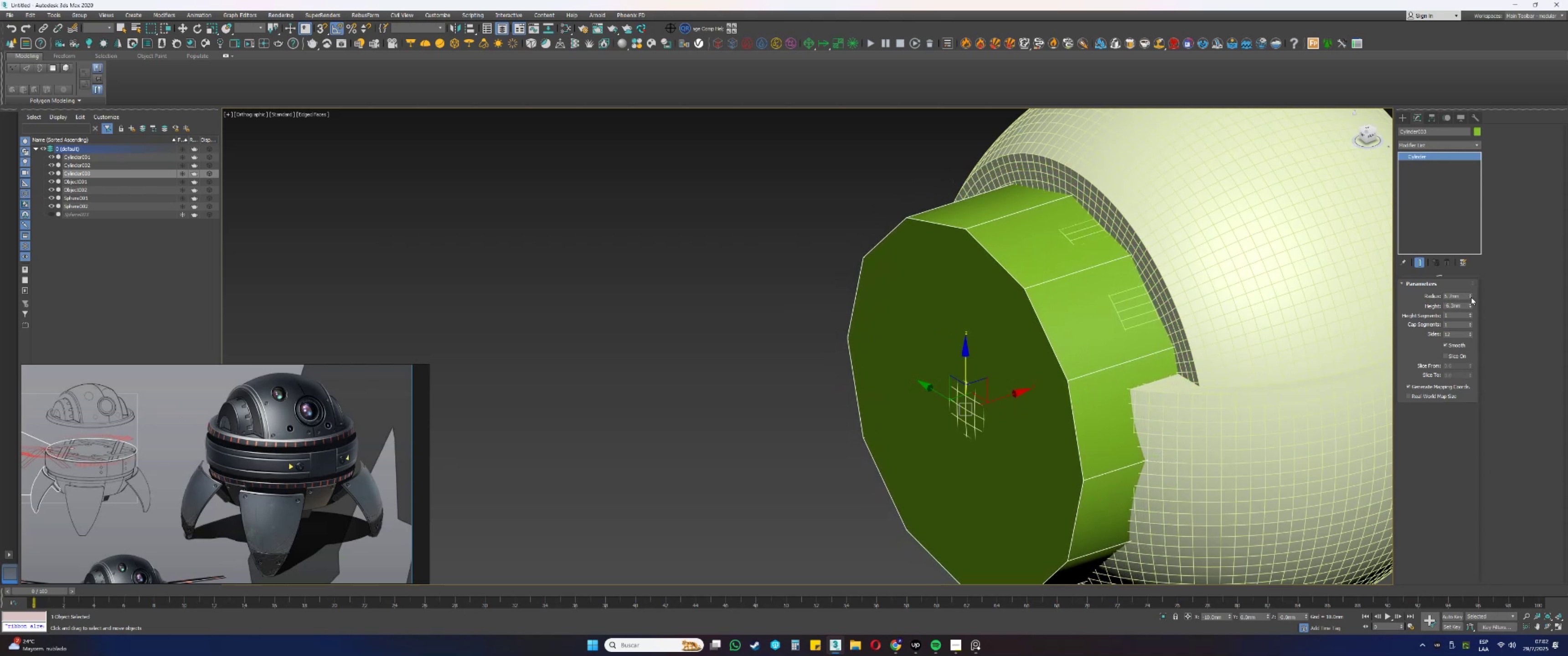 
triple_click([1471, 297])
 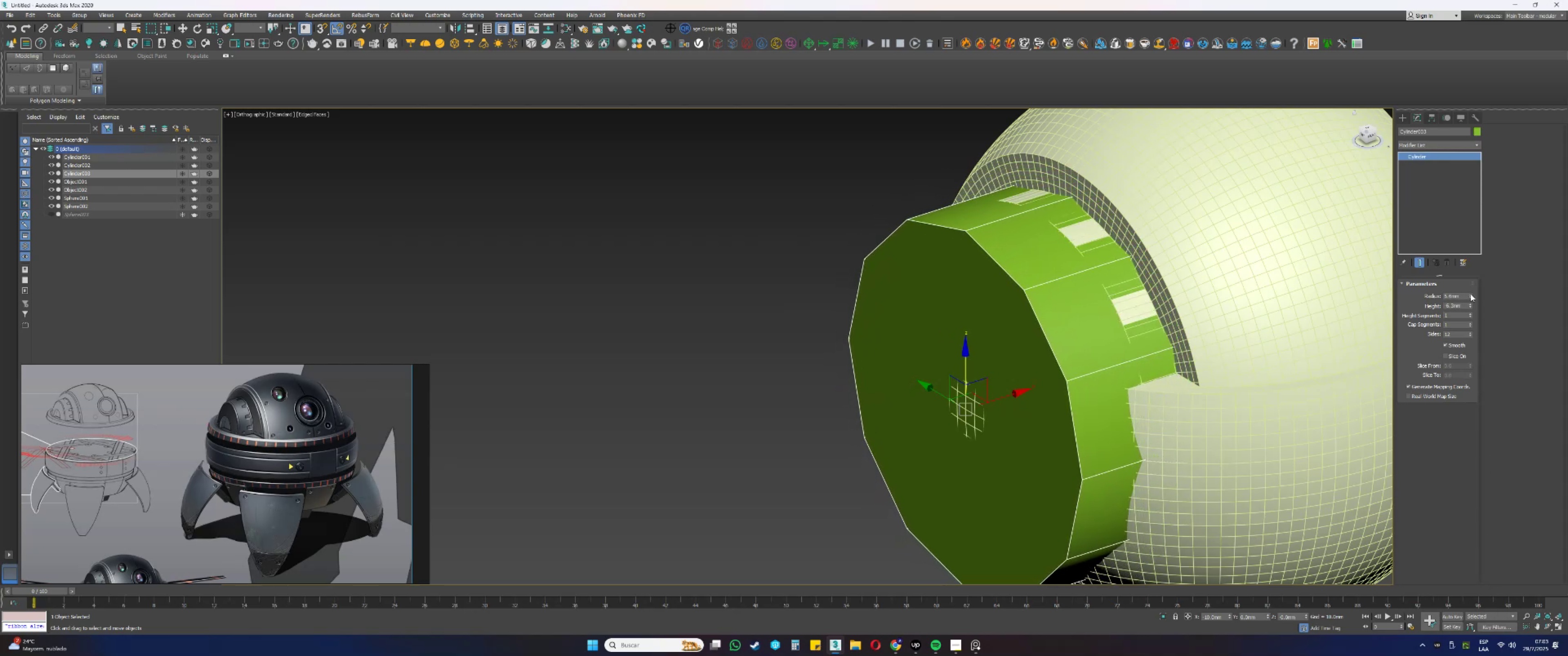 
left_click_drag(start_coordinate=[1464, 296], to_coordinate=[1403, 293])
 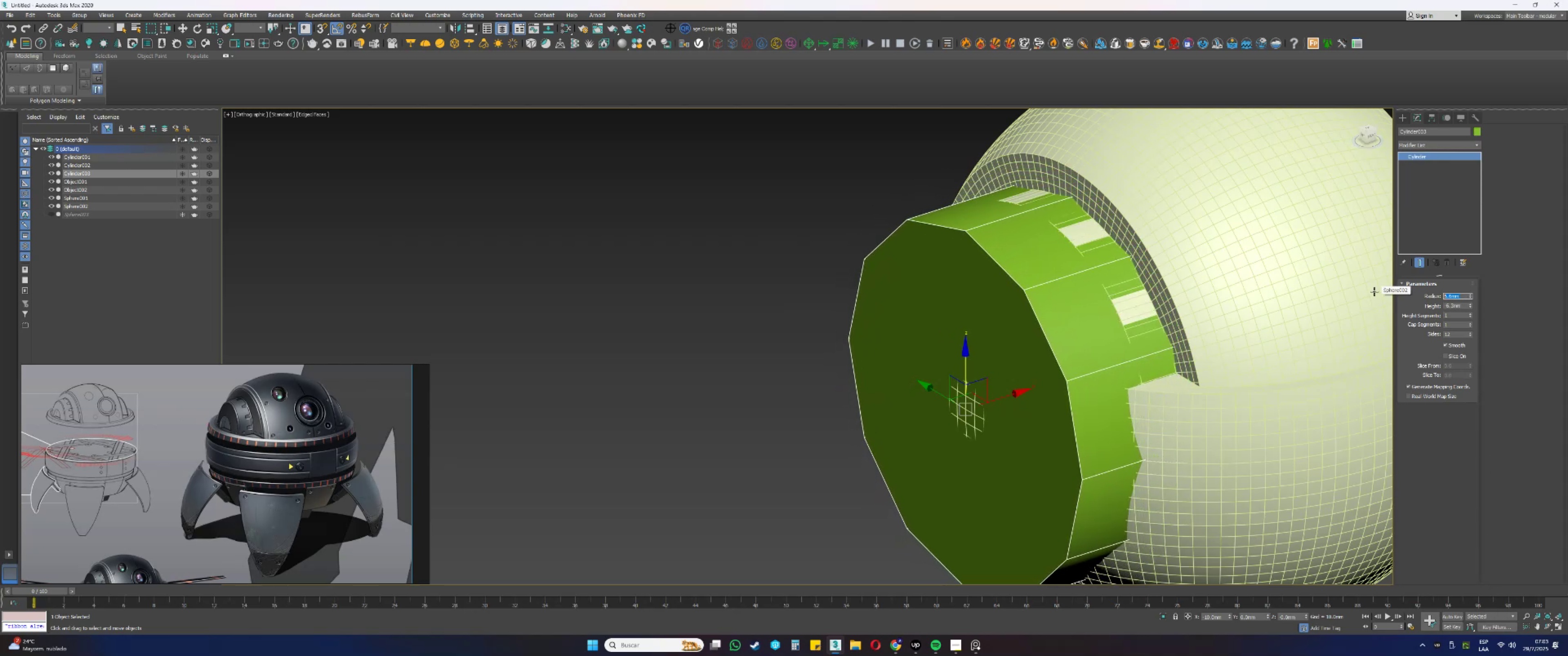 
key(Numpad6)
 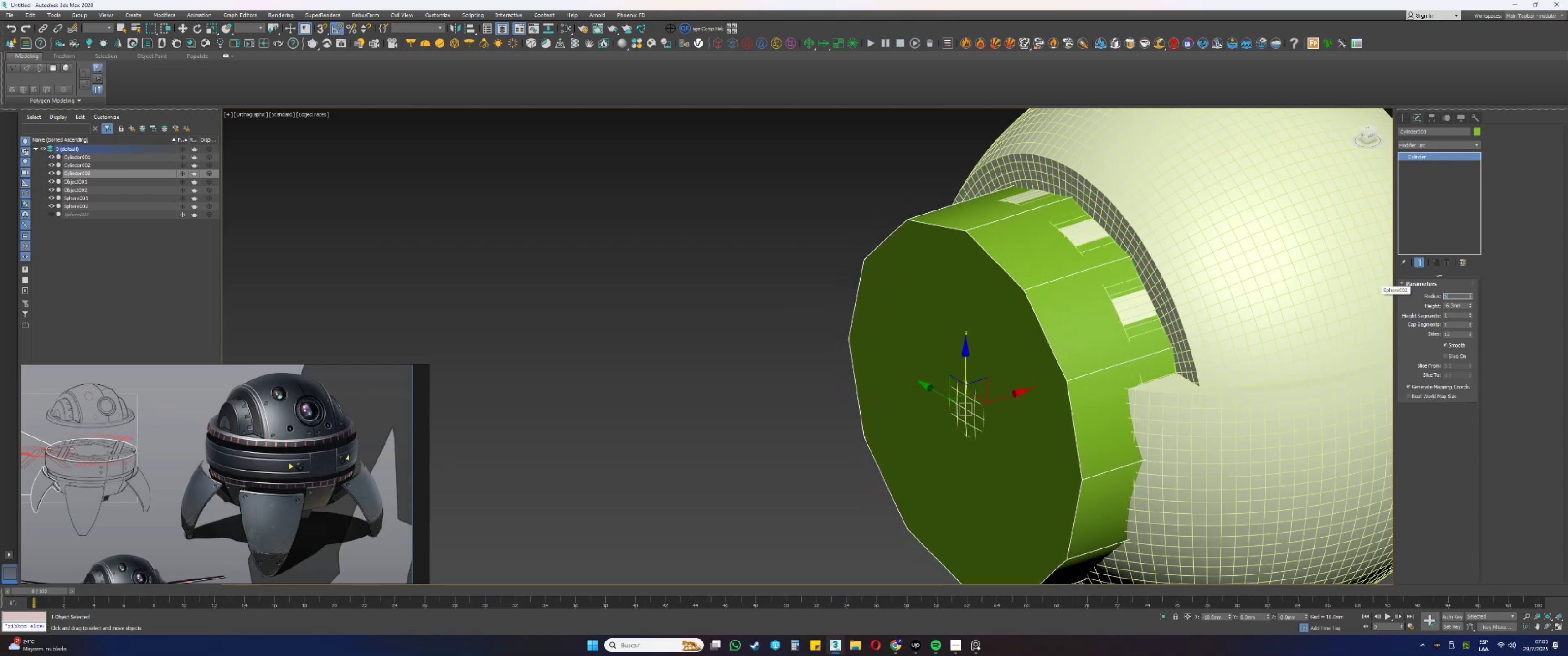 
key(NumpadDecimal)
 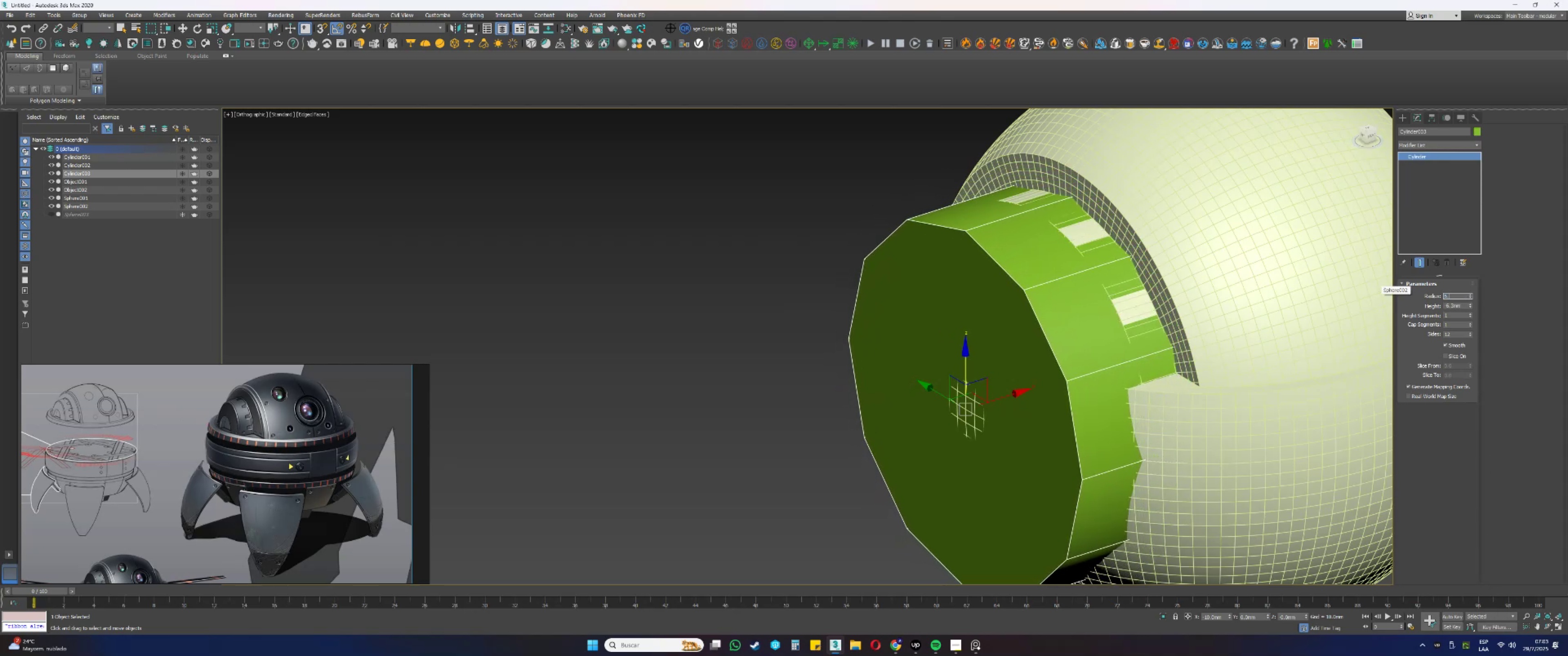 
key(Numpad5)
 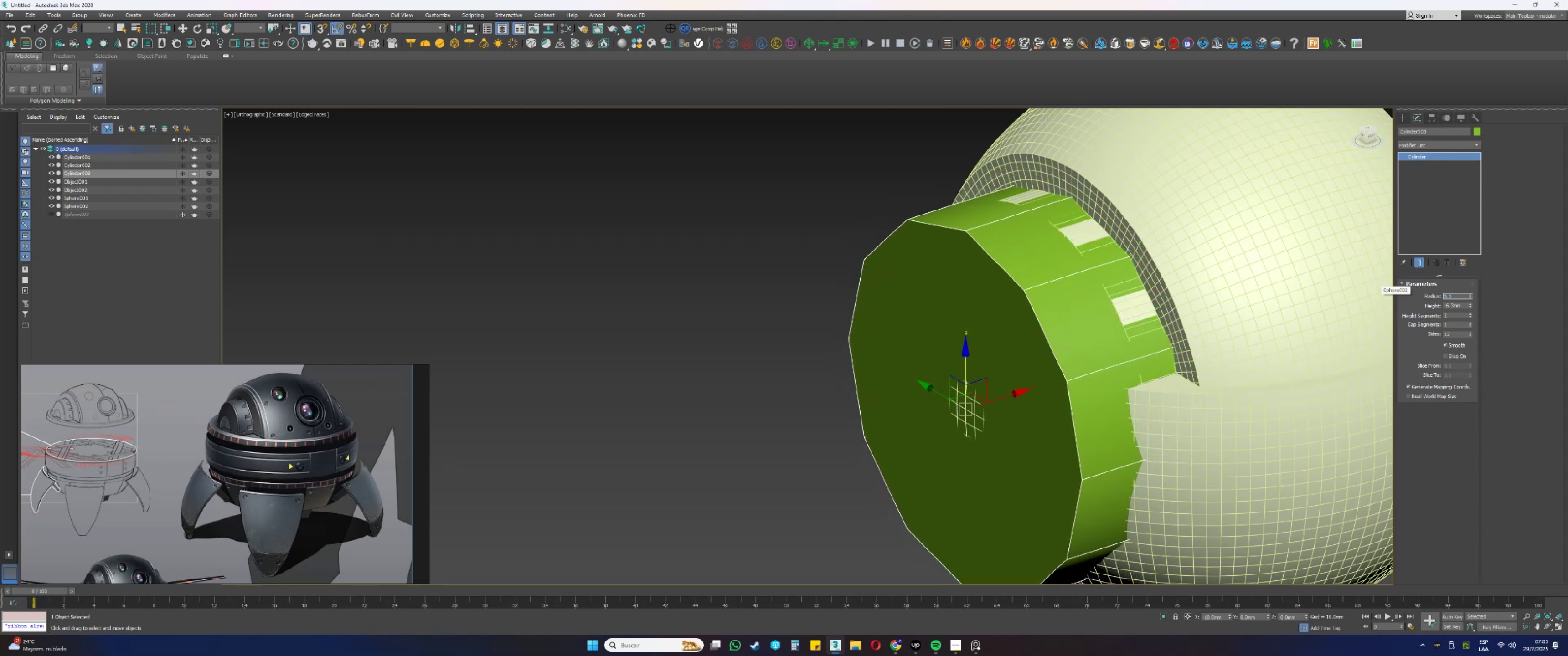 
key(NumpadEnter)
 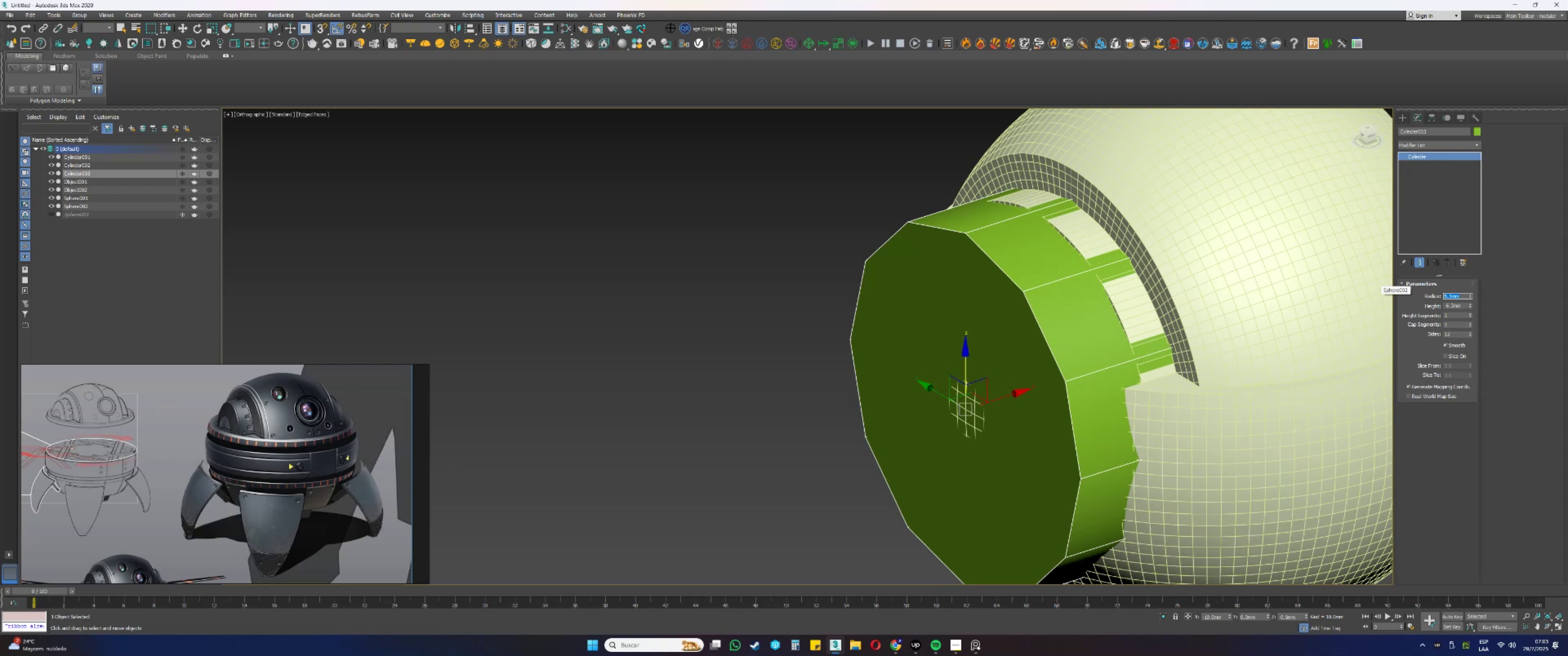 
left_click_drag(start_coordinate=[1456, 334], to_coordinate=[1425, 334])
 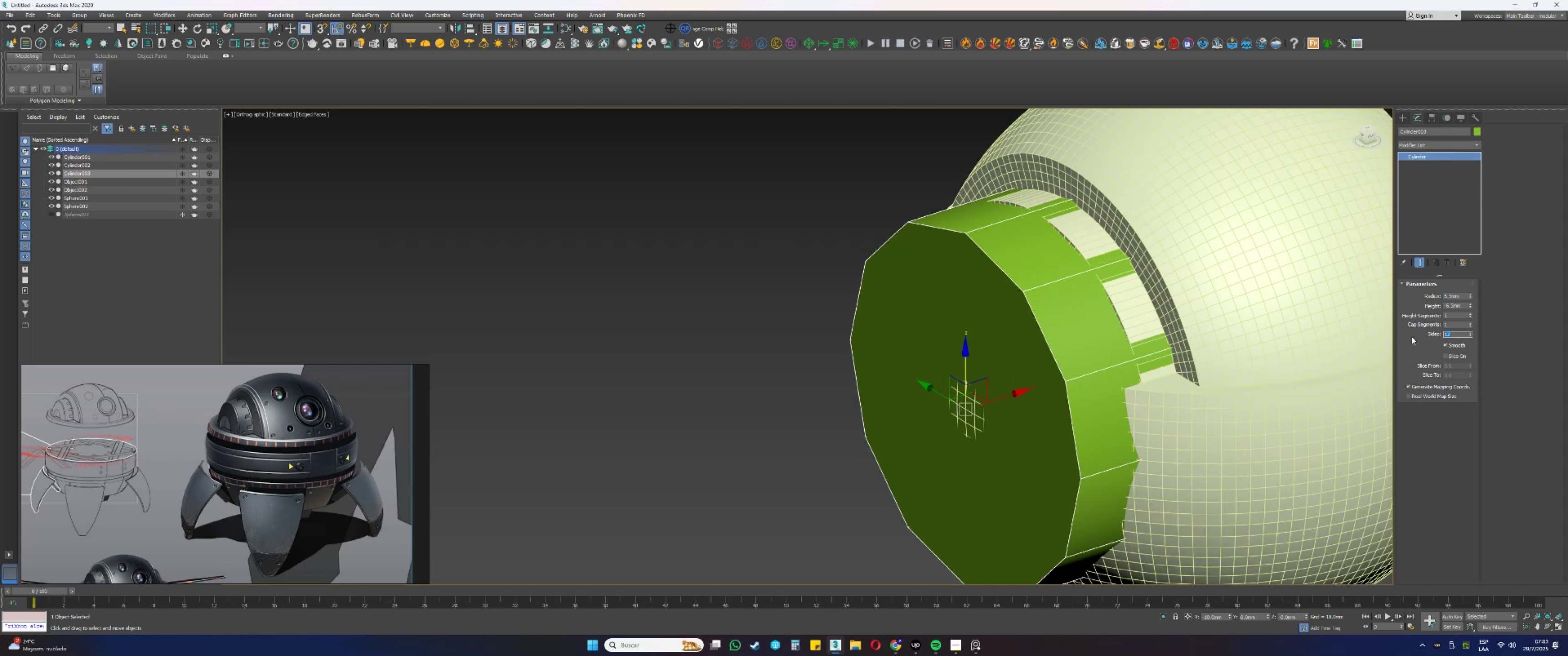 
key(Numpad3)
 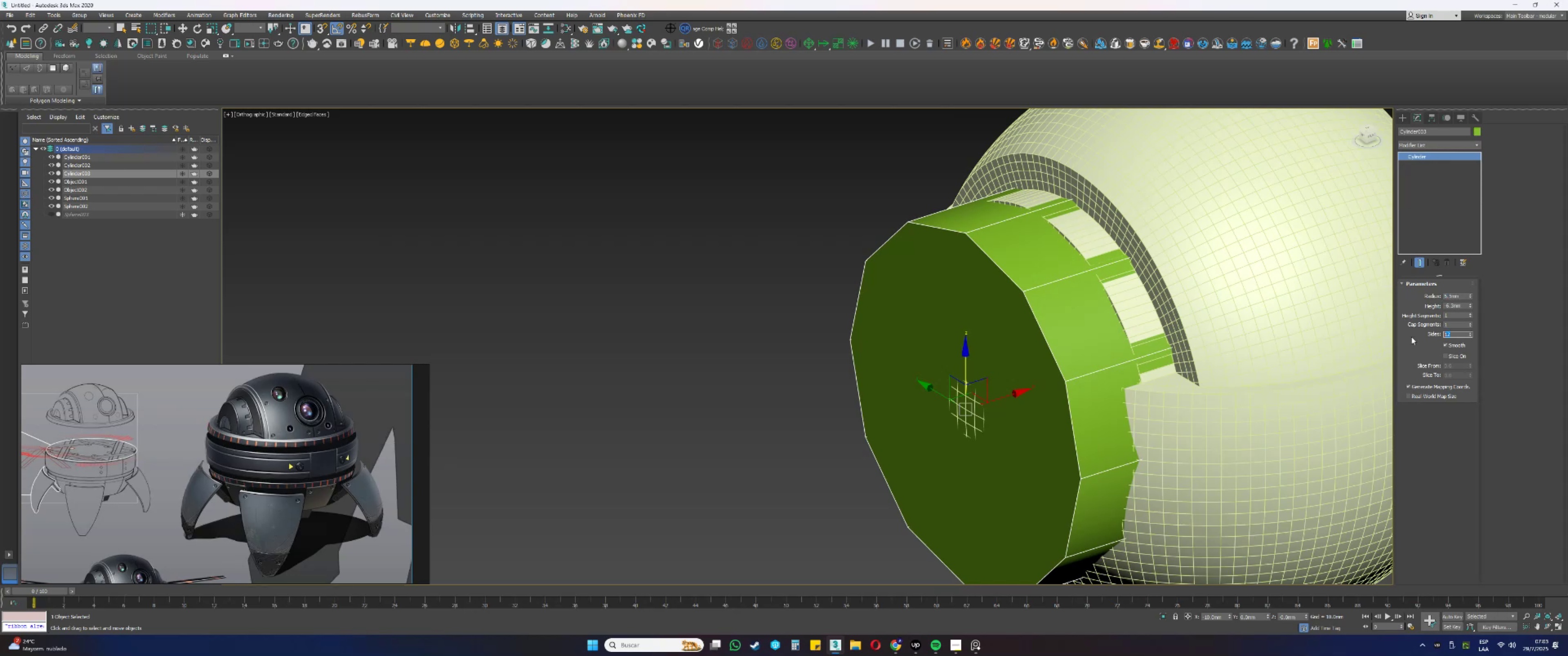 
key(Numpad2)
 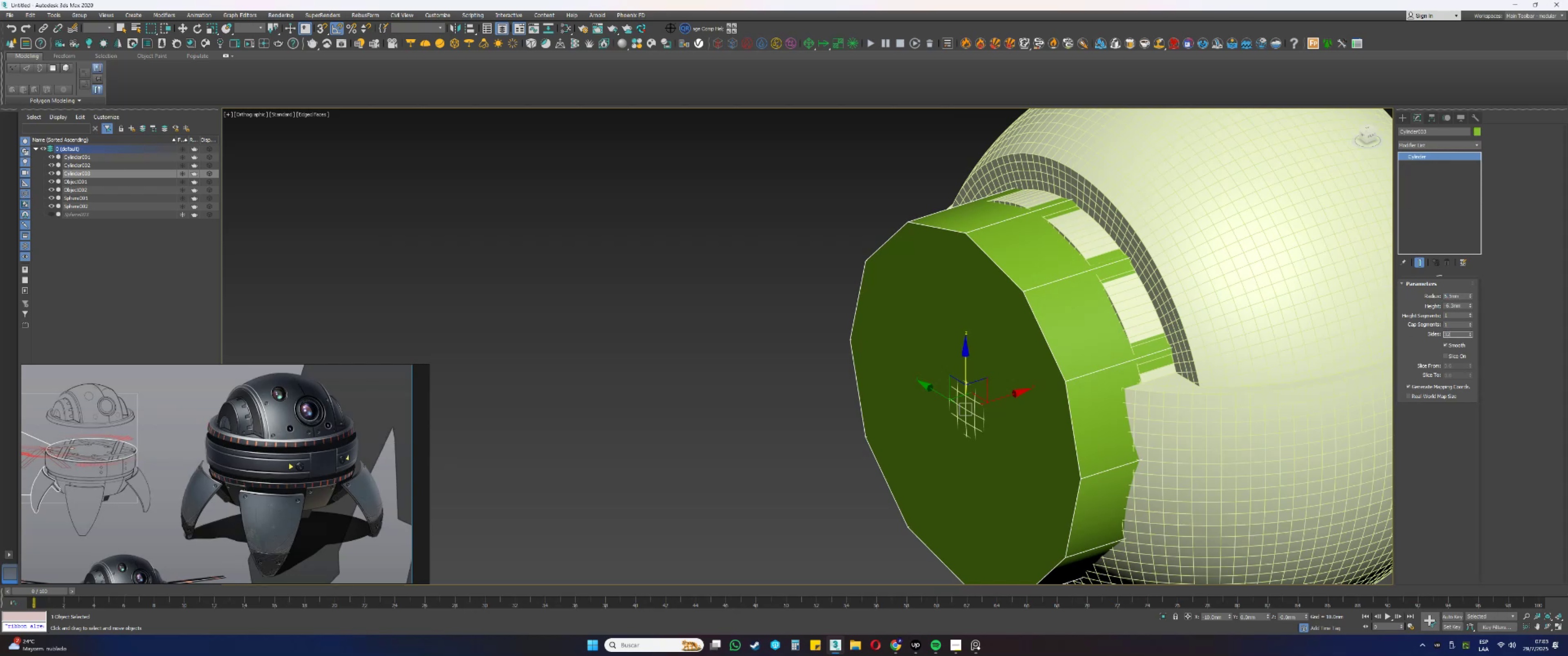 
key(NumpadEnter)
 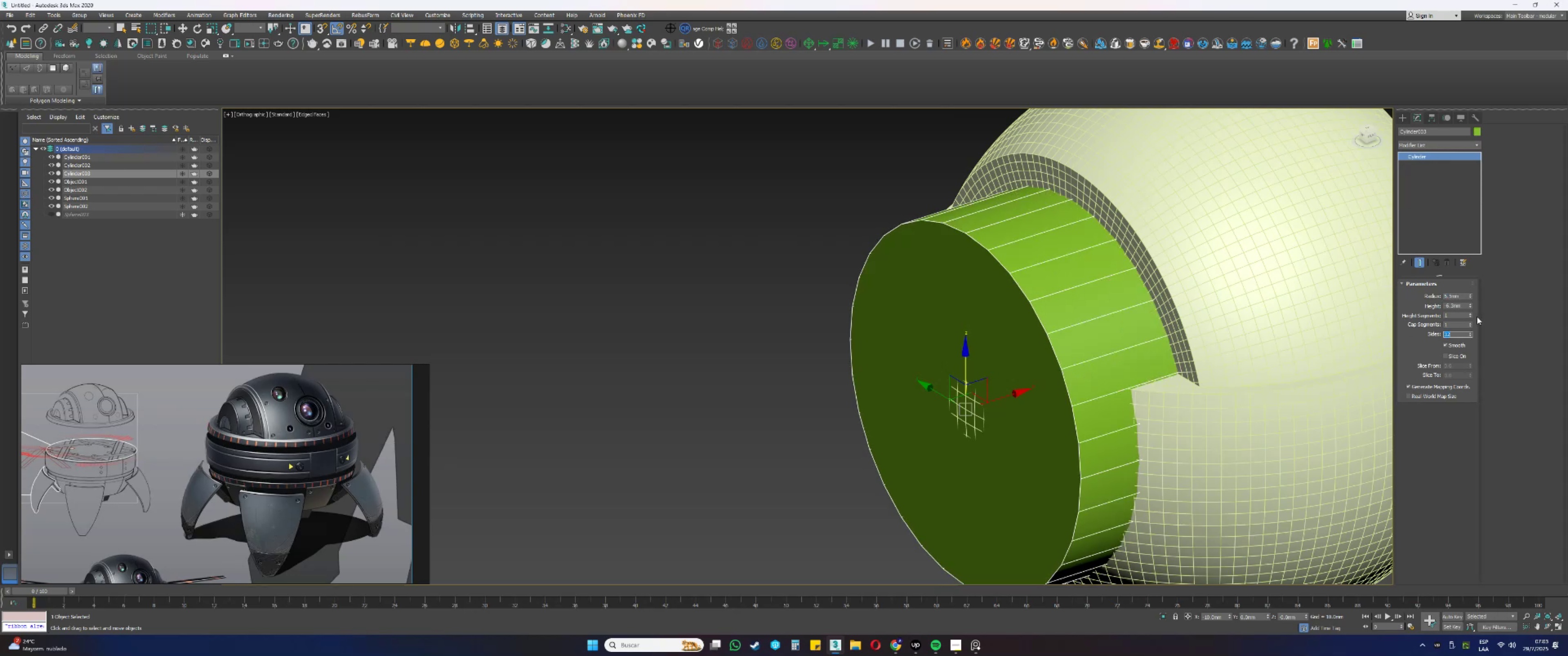 
key(Numpad6)
 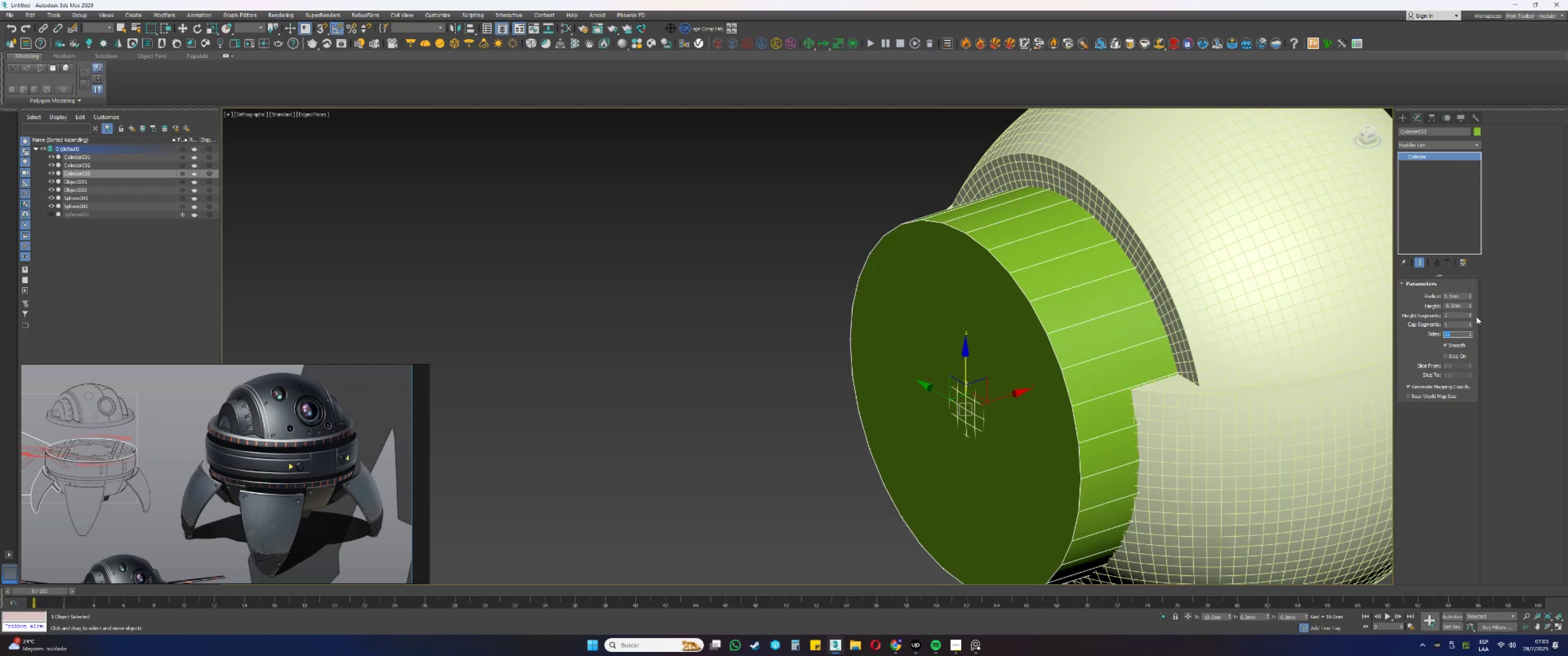 
key(Numpad4)
 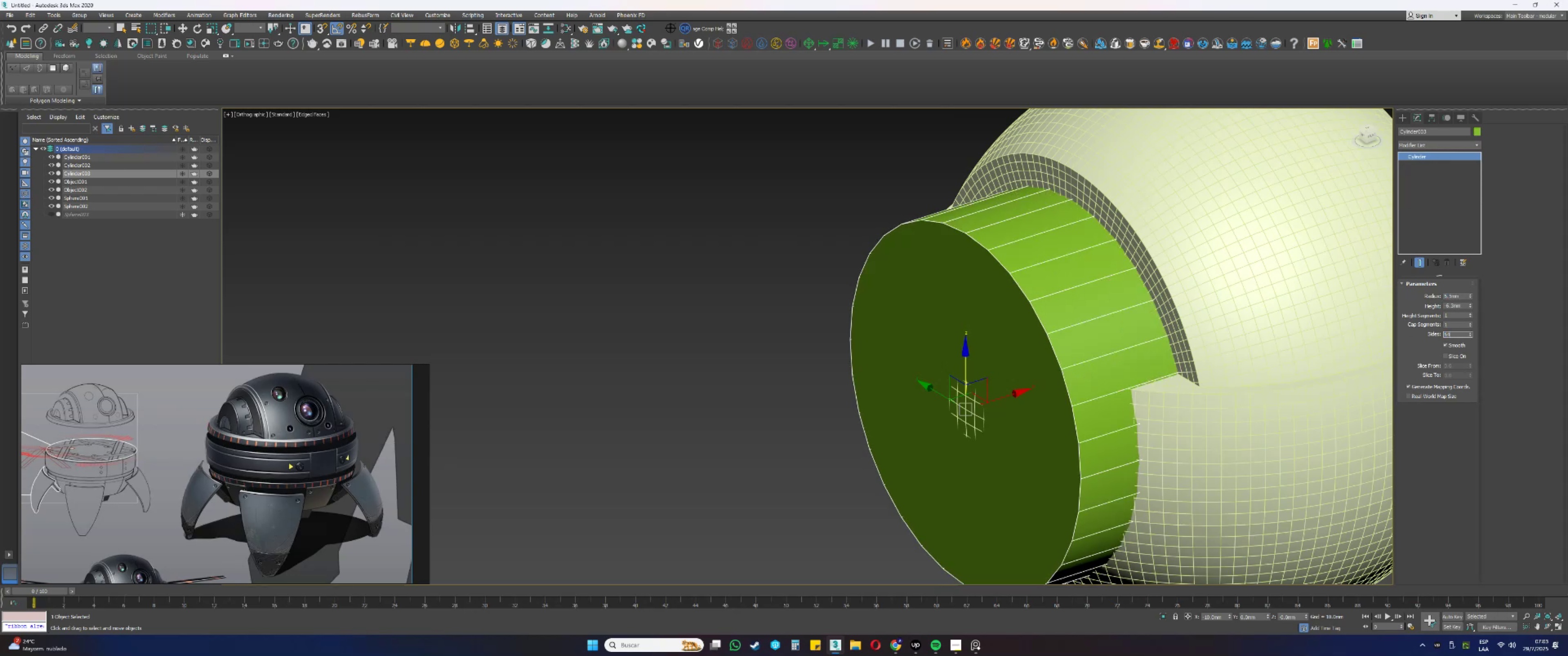 
key(NumpadEnter)
 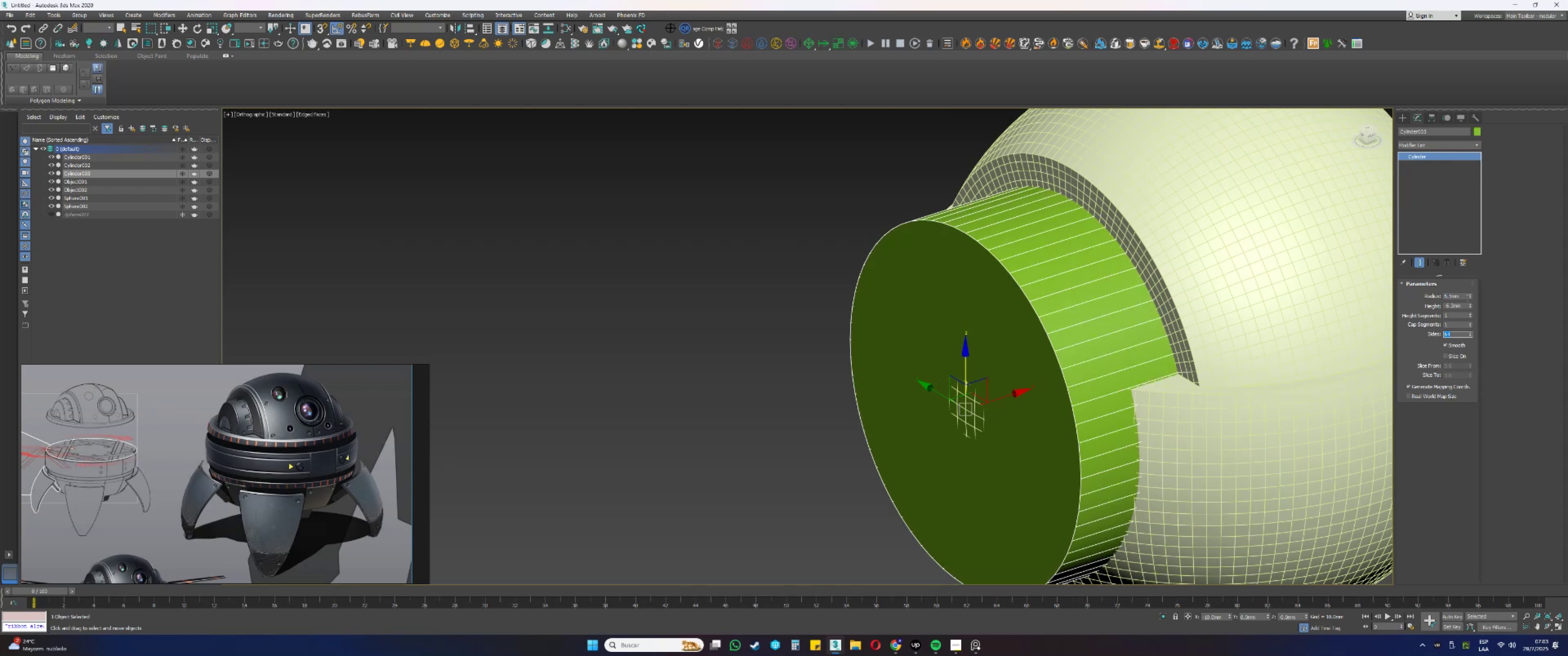 
double_click([1462, 296])
 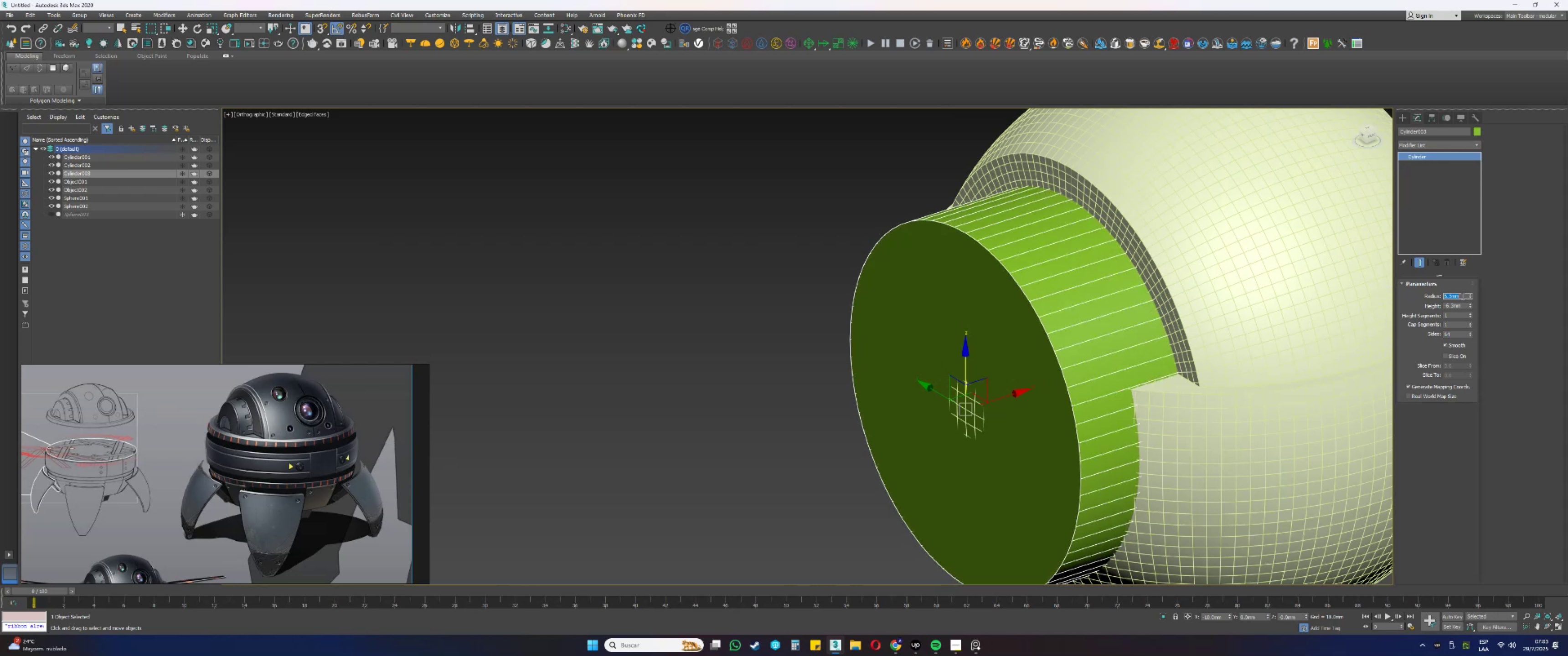 
key(Numpad6)
 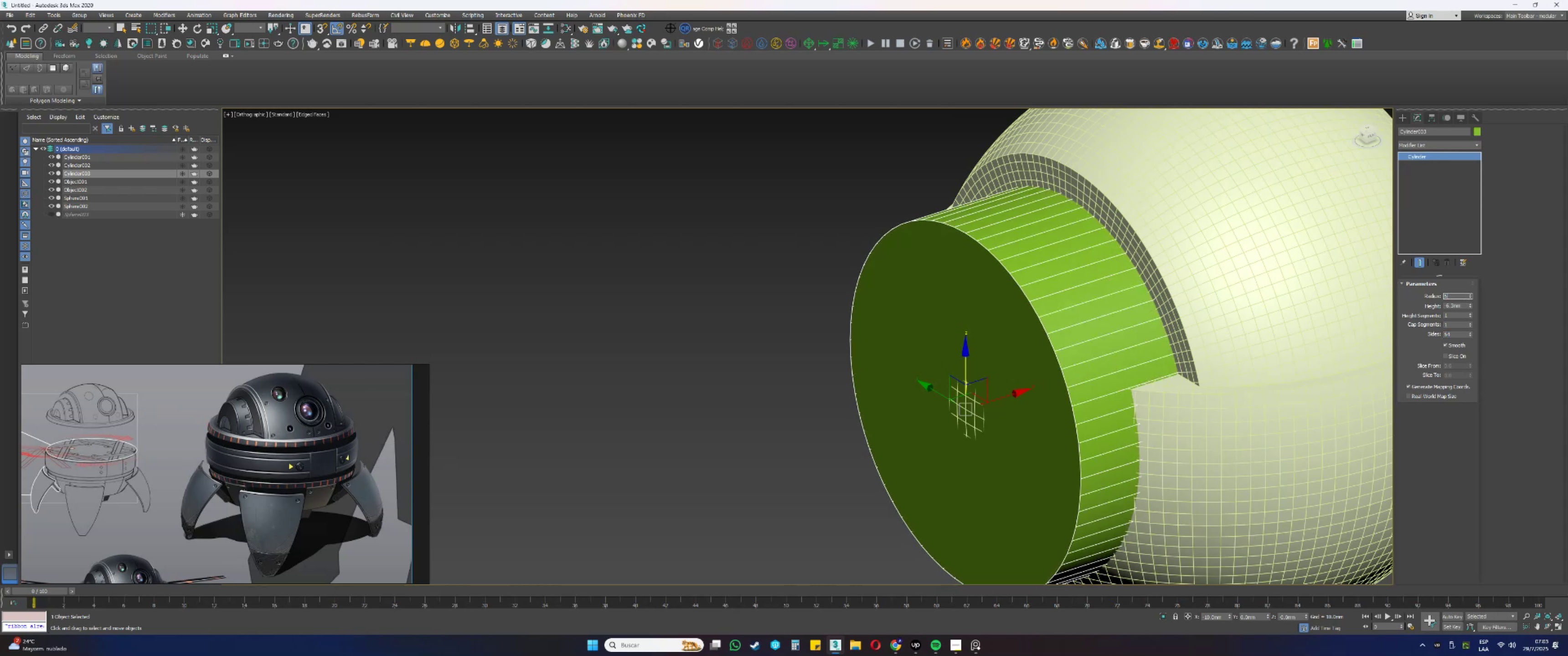 
key(NumpadEnter)
 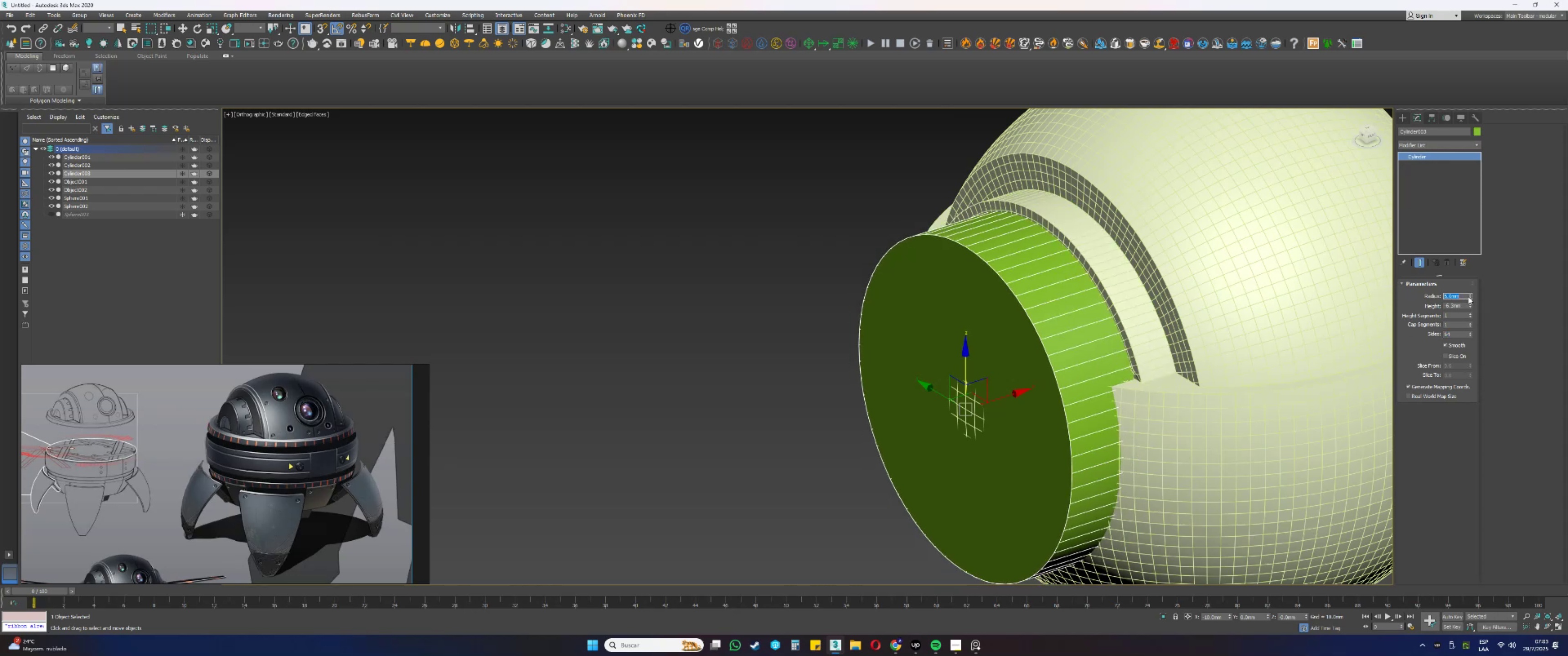 
key(Numpad6)
 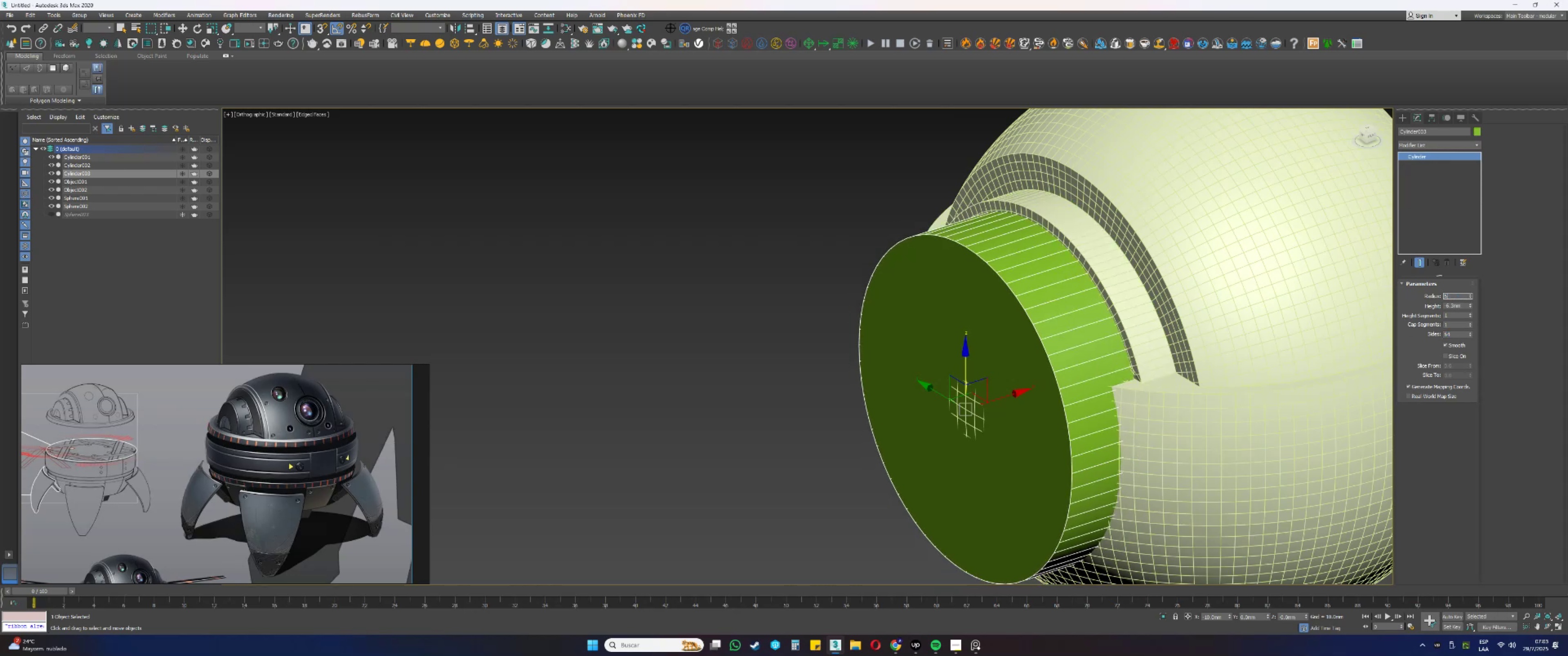 
key(NumpadDecimal)
 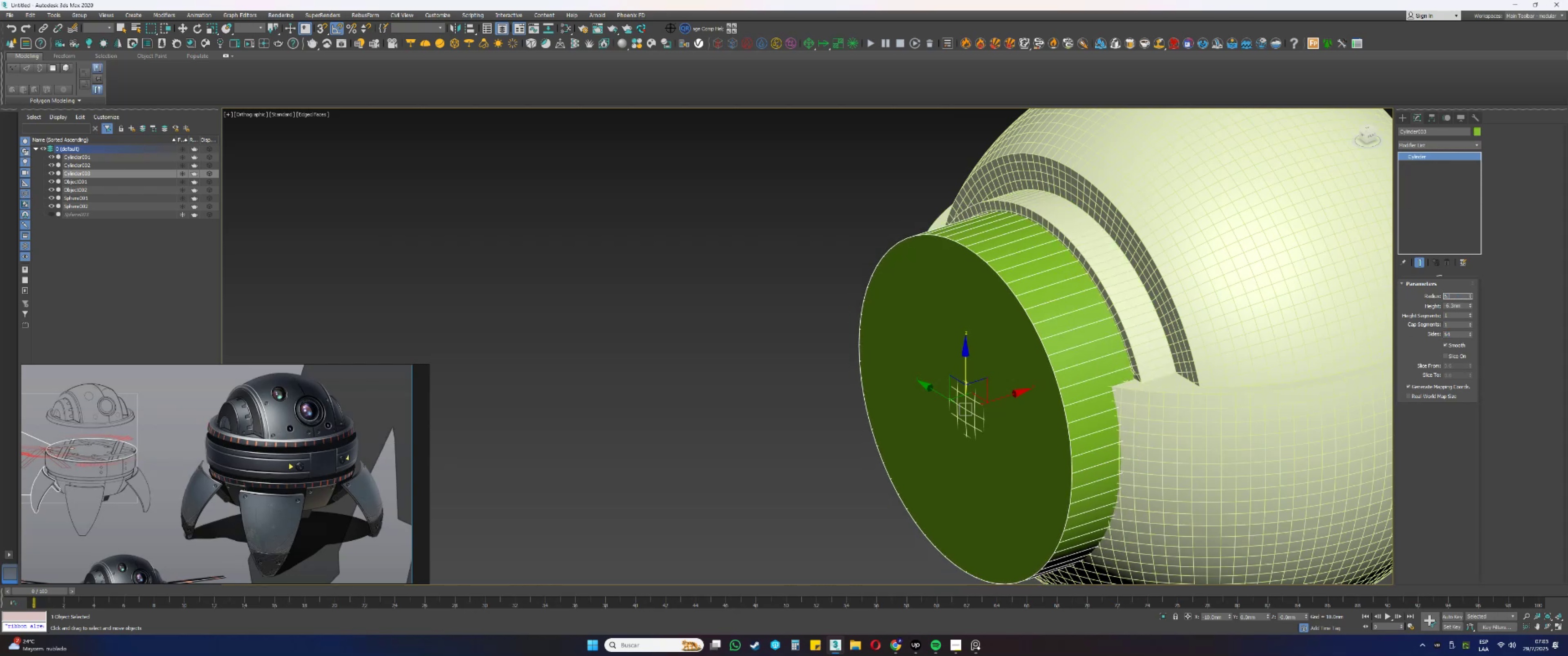 
key(Numpad5)
 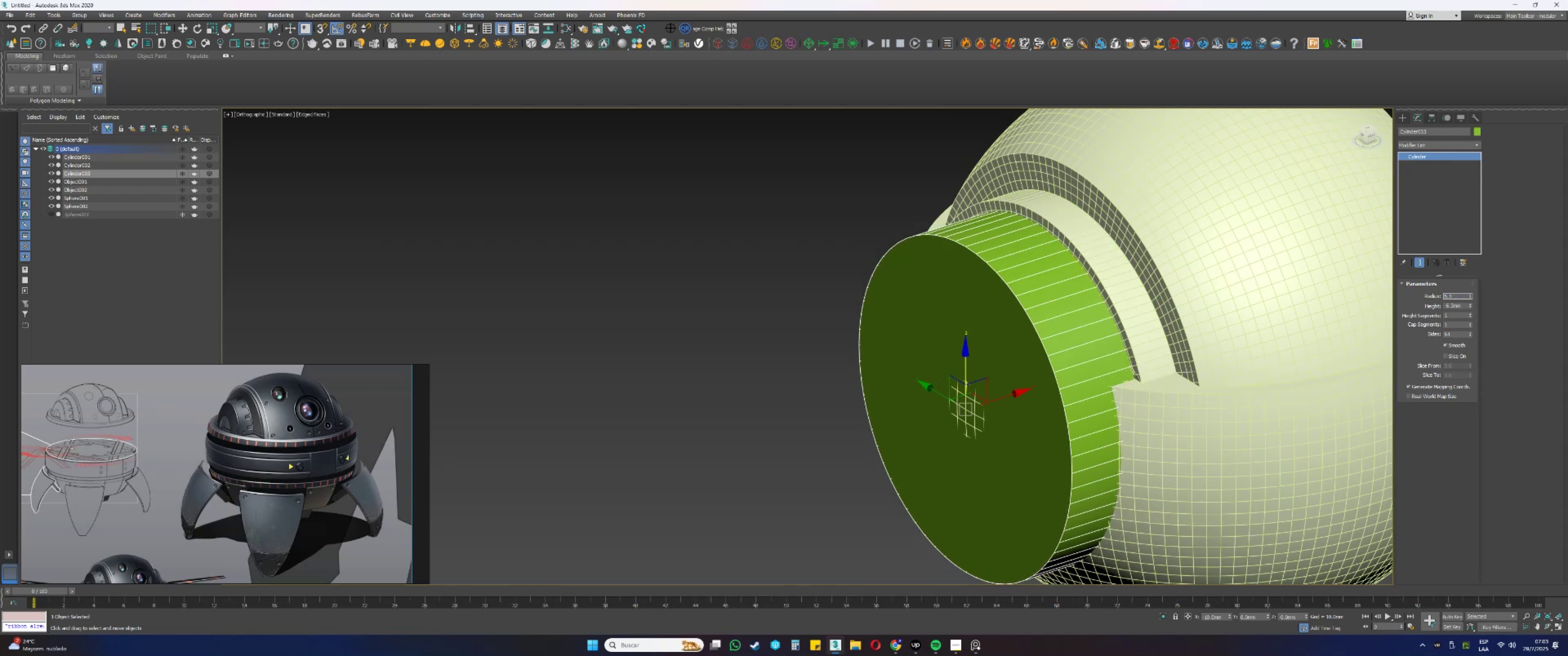 
key(NumpadEnter)
 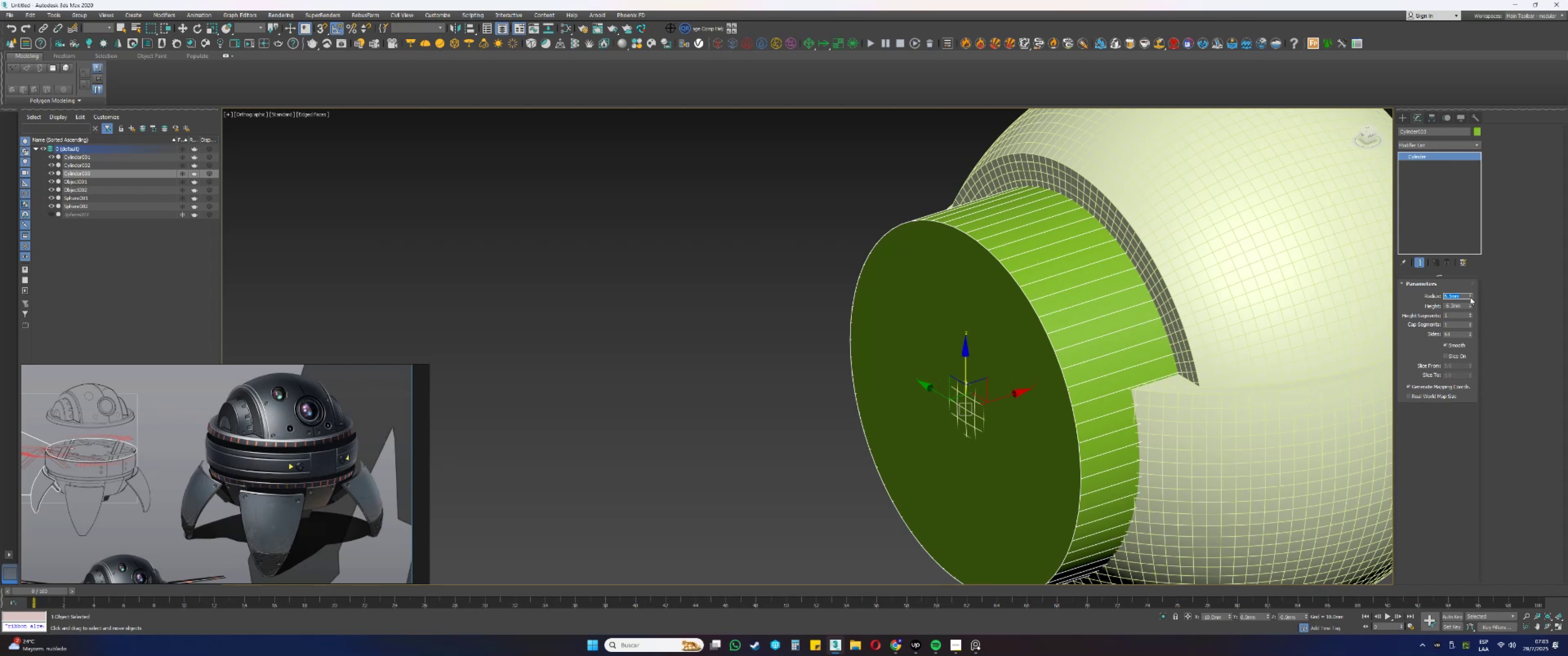 
double_click([1470, 297])
 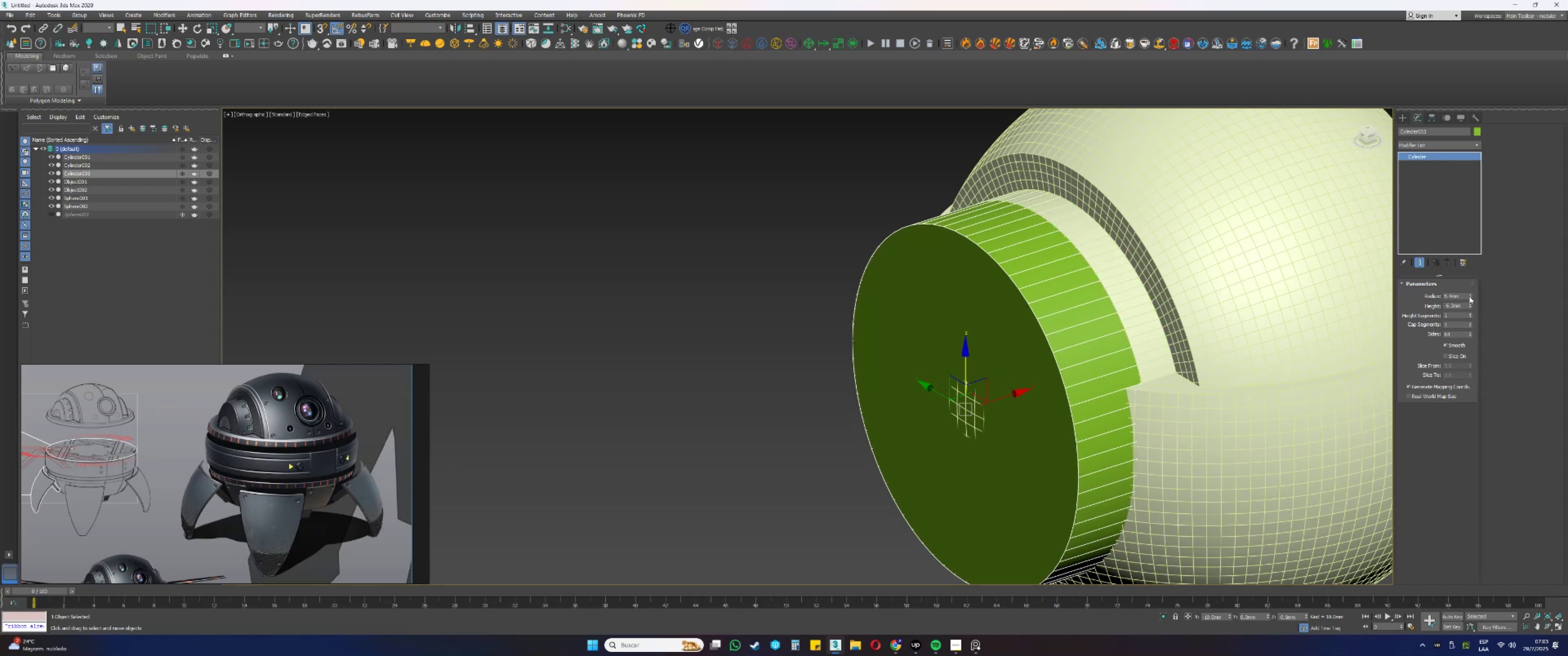 
left_click_drag(start_coordinate=[1461, 296], to_coordinate=[1436, 295])
 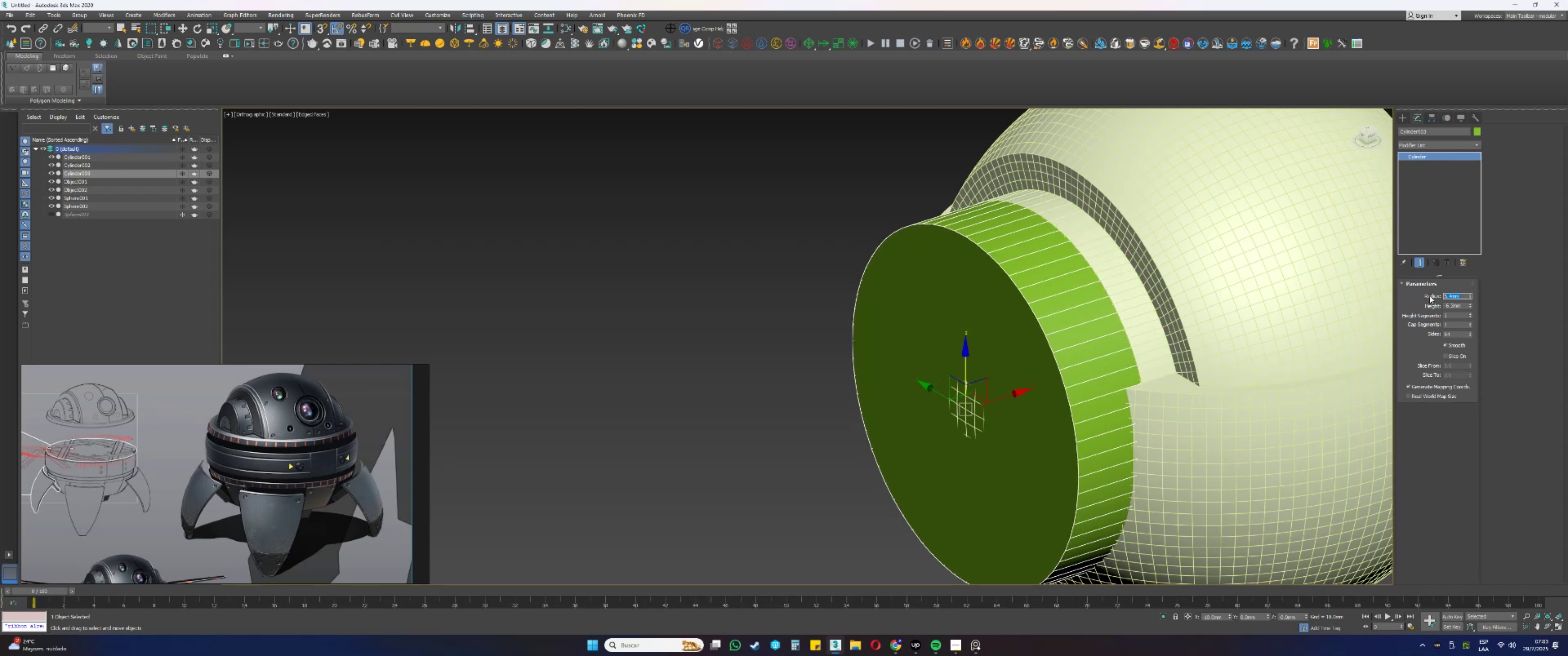 
key(Numpad6)
 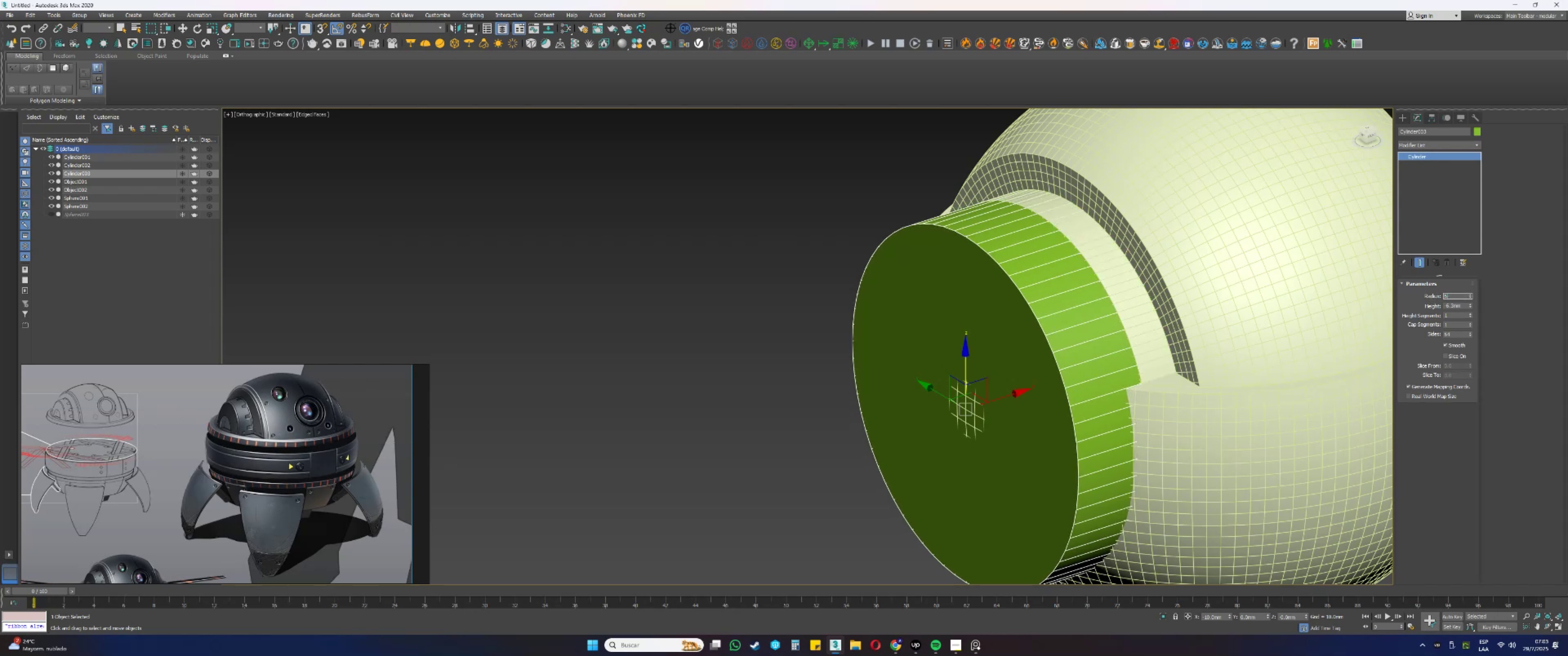 
key(NumpadDecimal)
 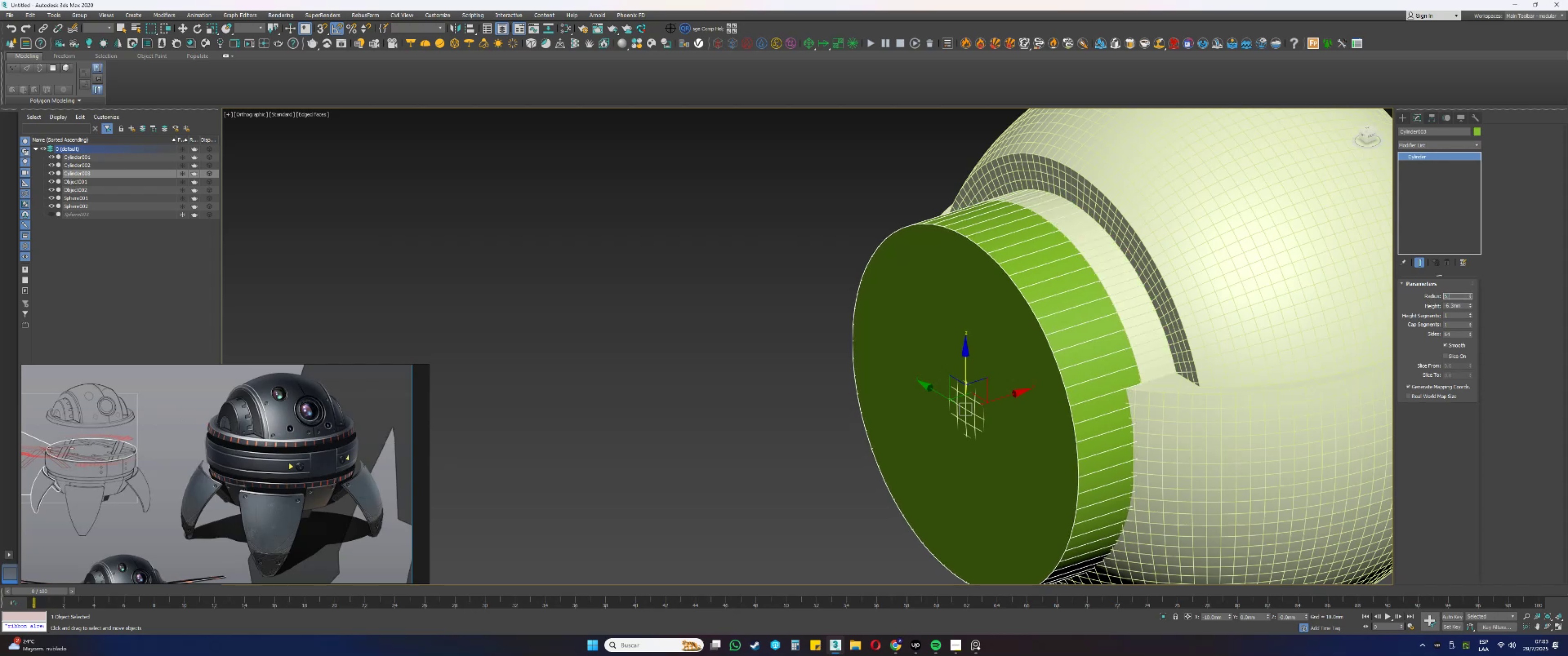 
key(Numpad4)
 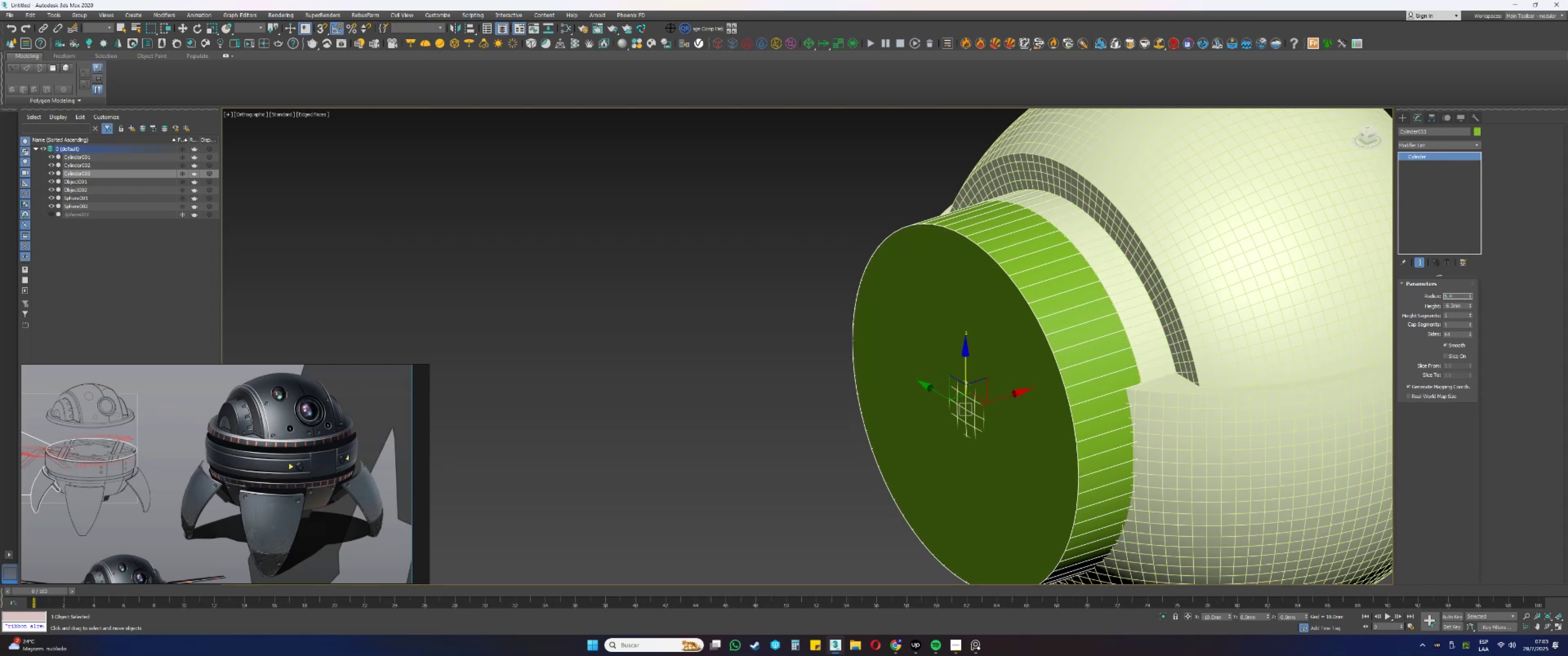 
key(NumpadEnter)
 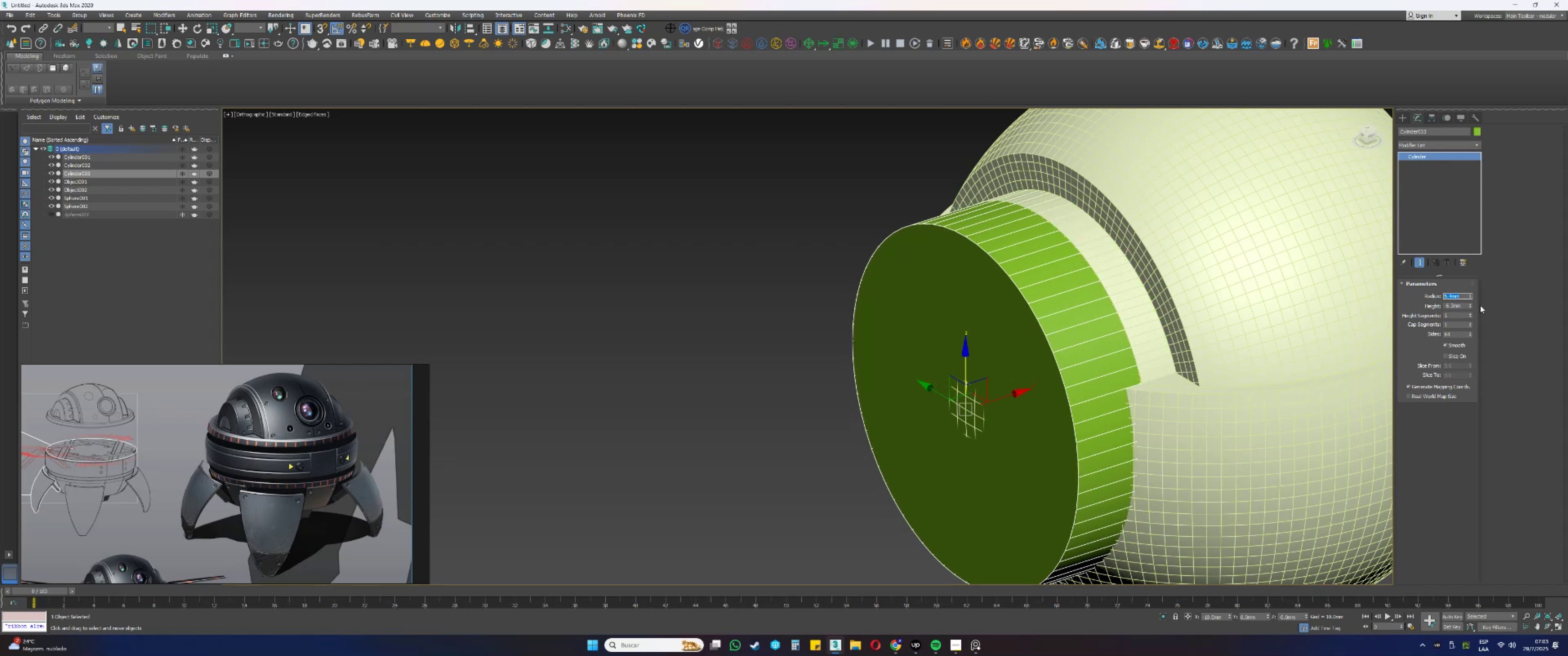 
key(Numpad6)
 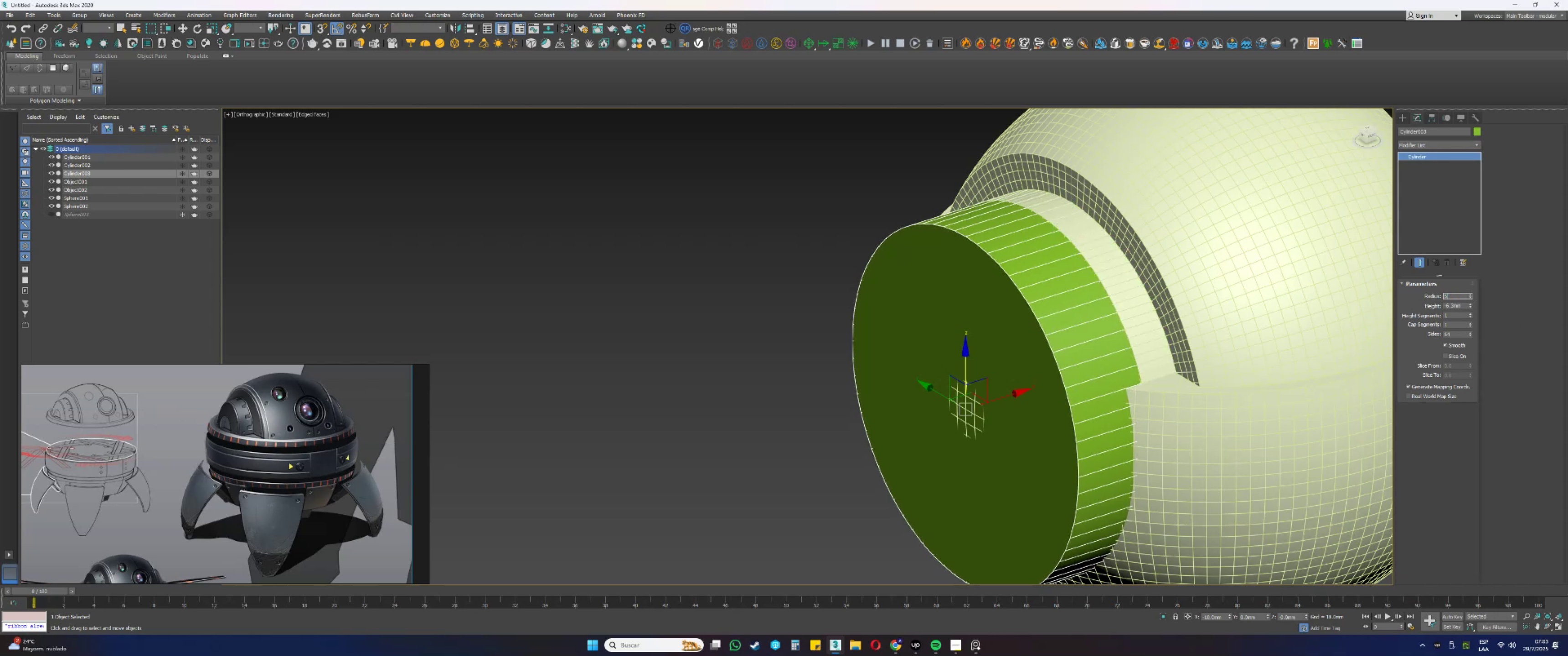 
key(NumpadDecimal)
 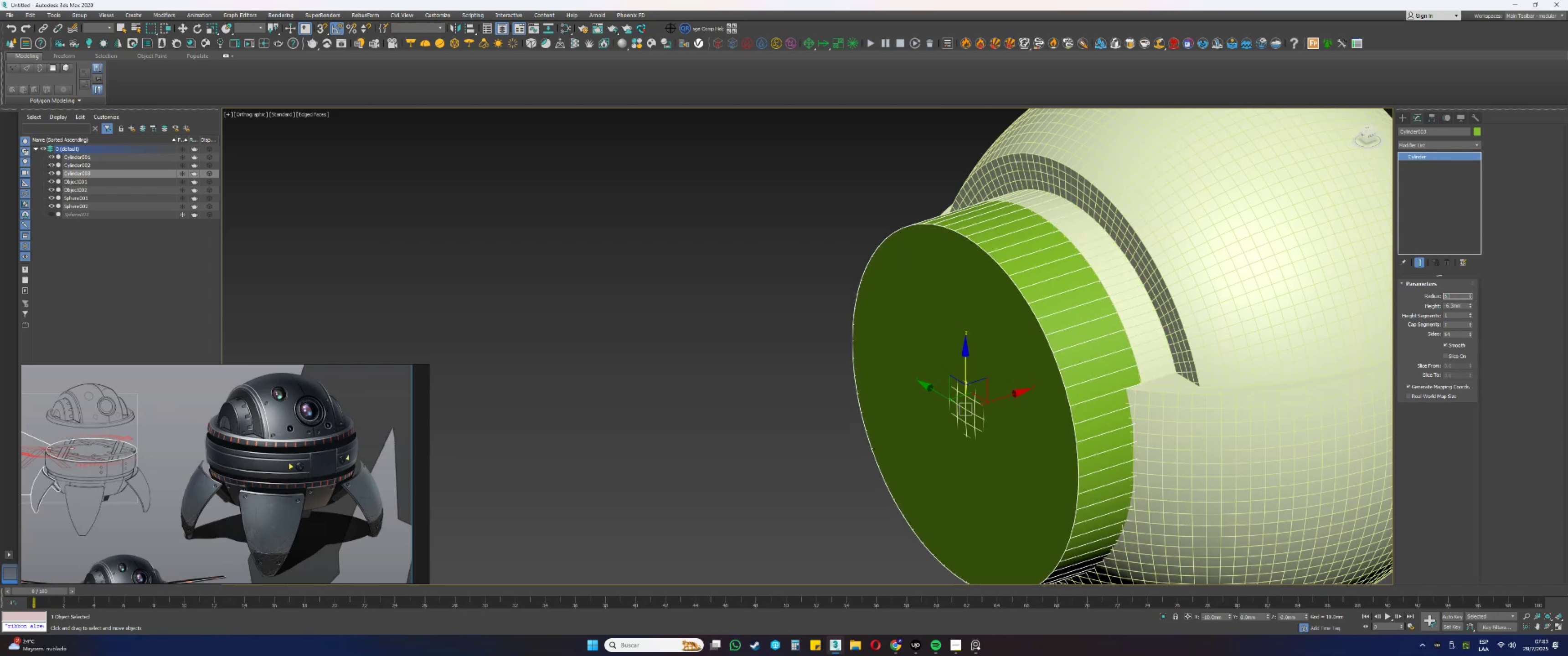 
key(Numpad5)
 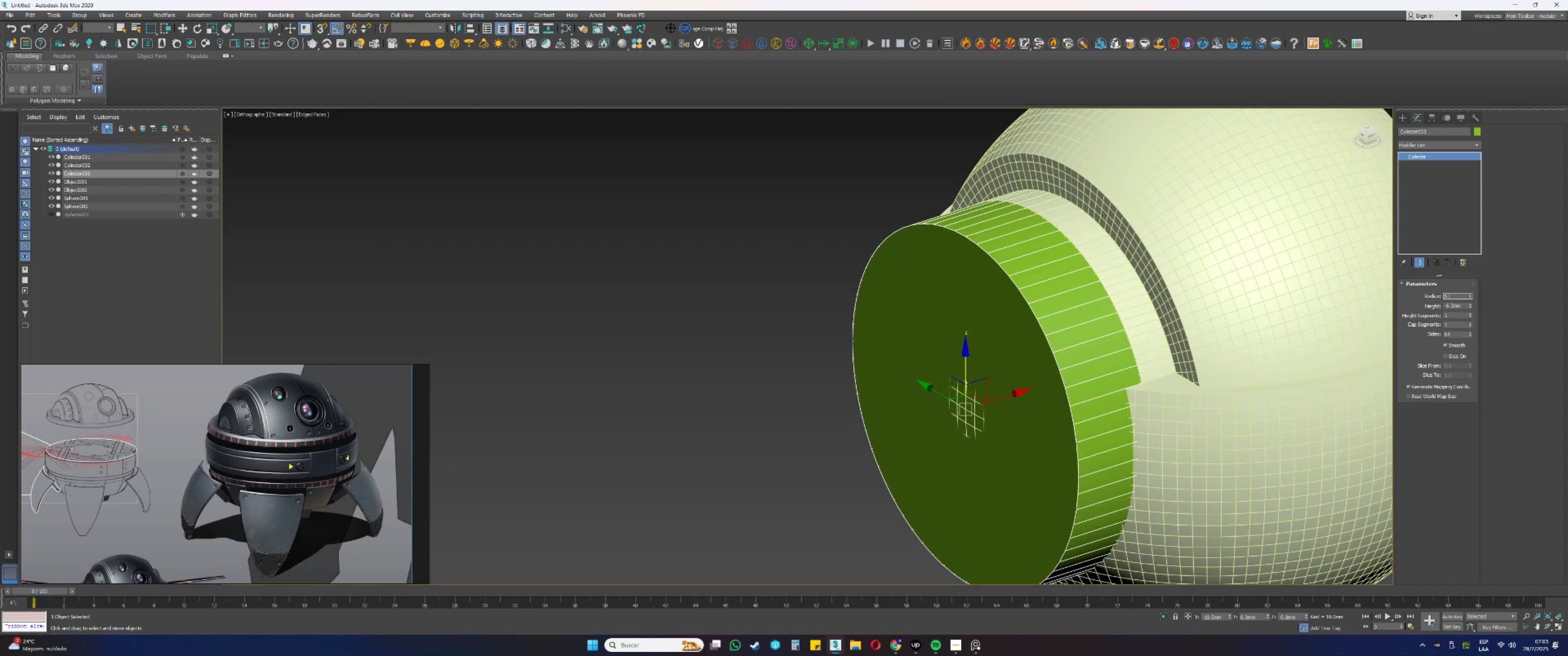 
key(NumpadEnter)
 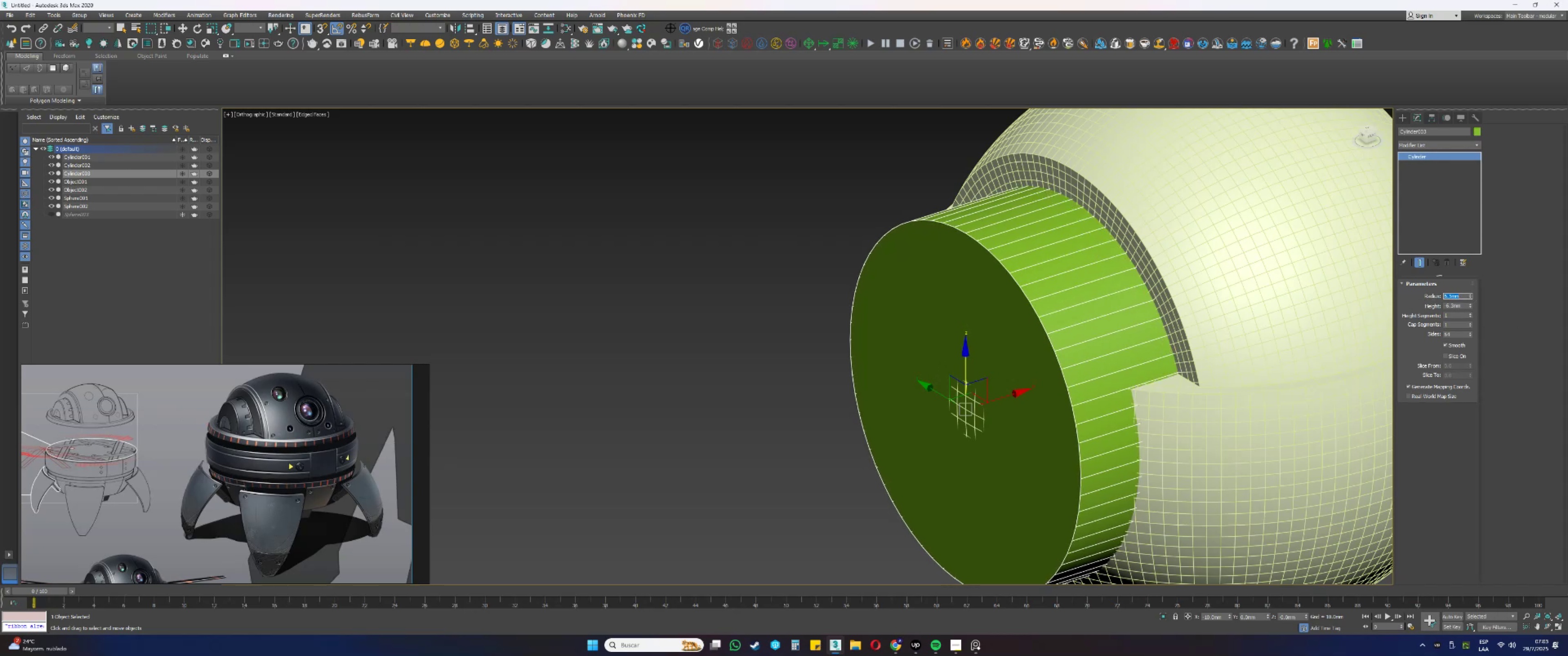 
key(Numpad6)
 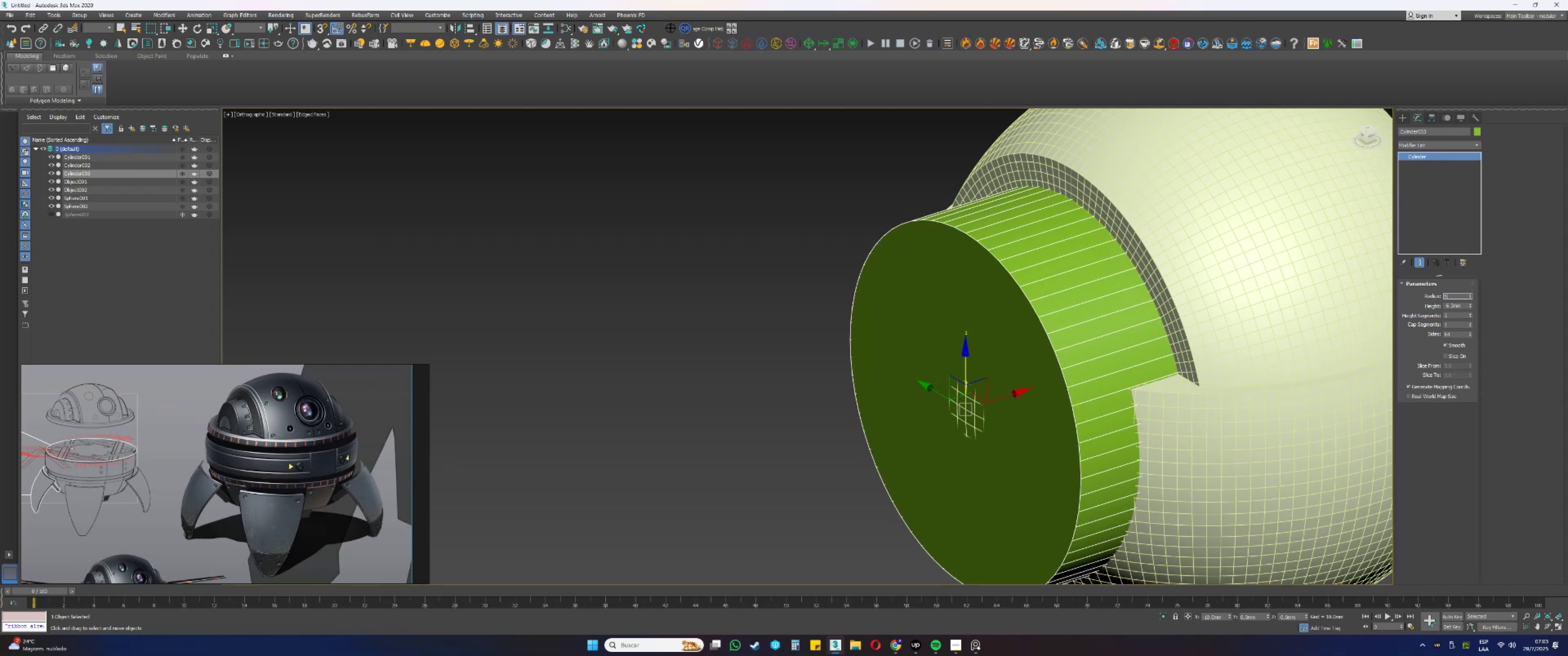 
key(NumpadDecimal)
 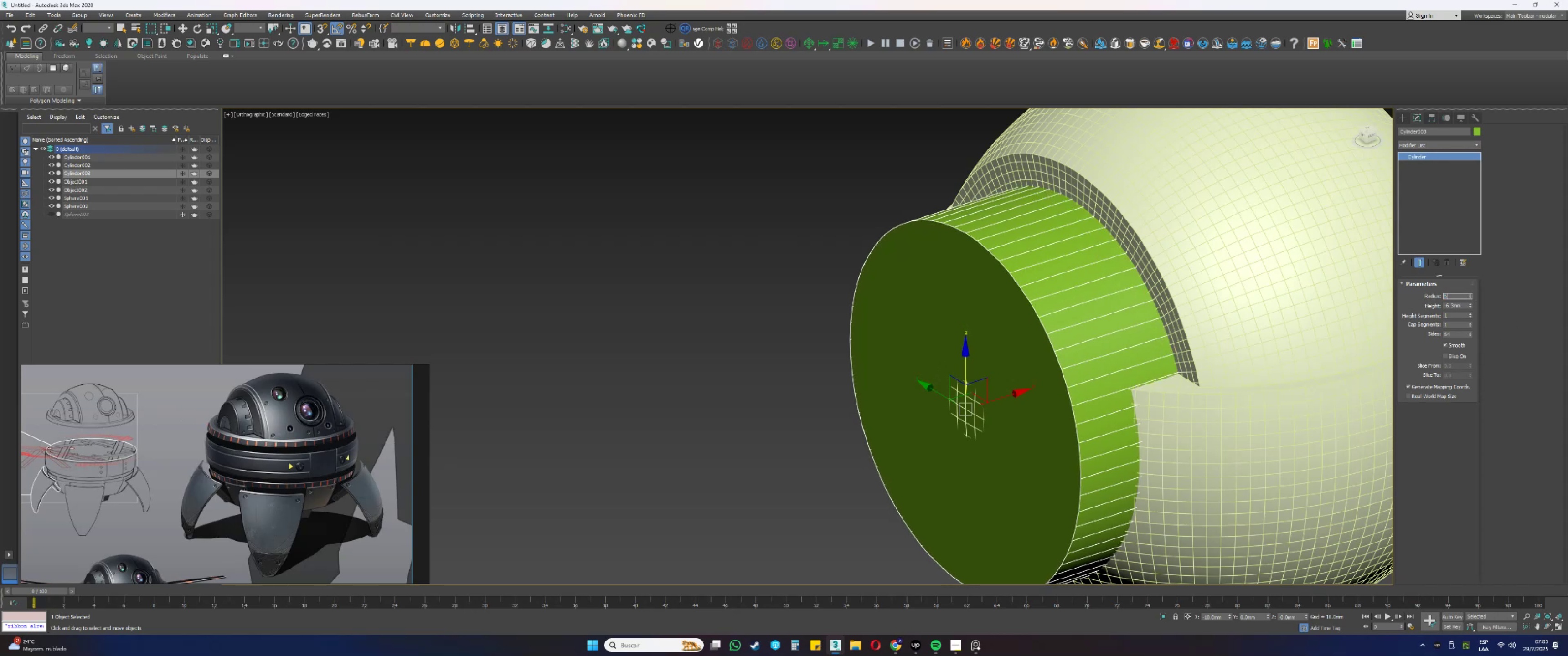 
key(Numpad5)
 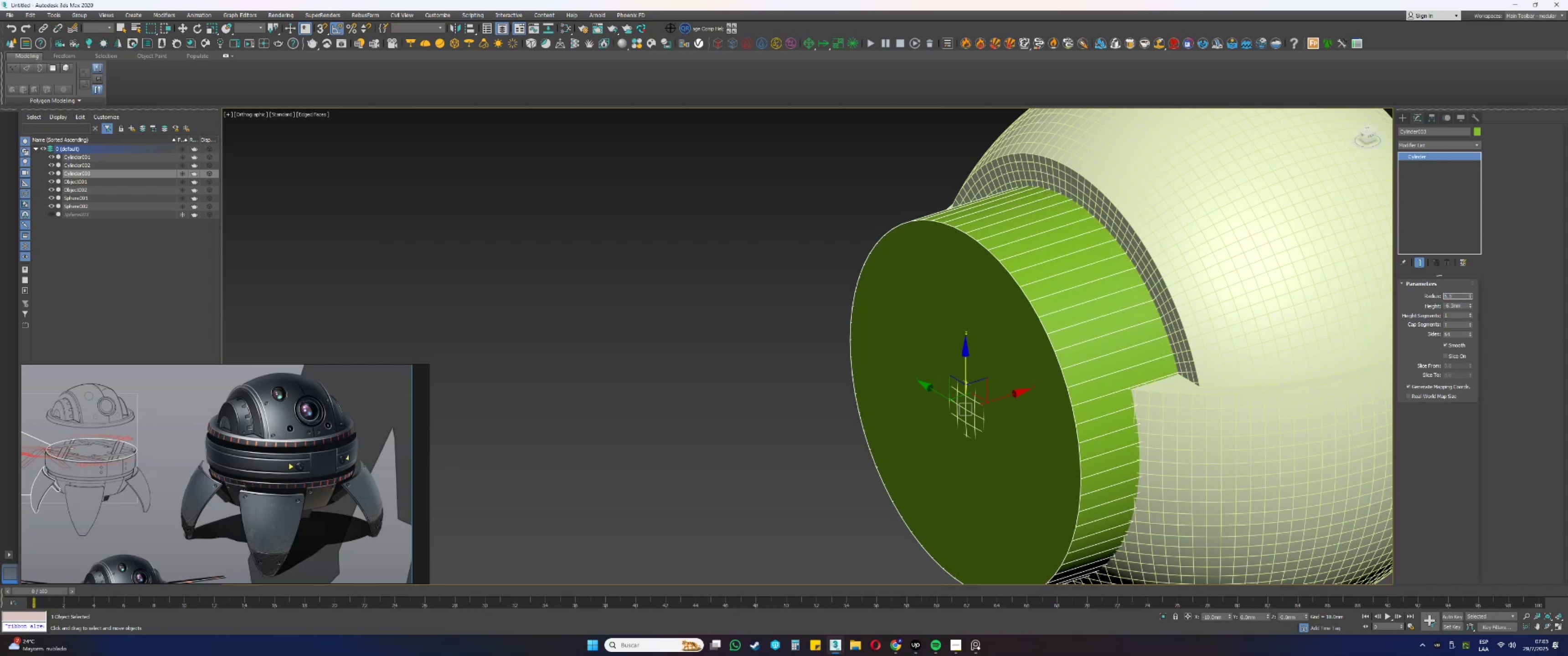 
key(Backspace)
 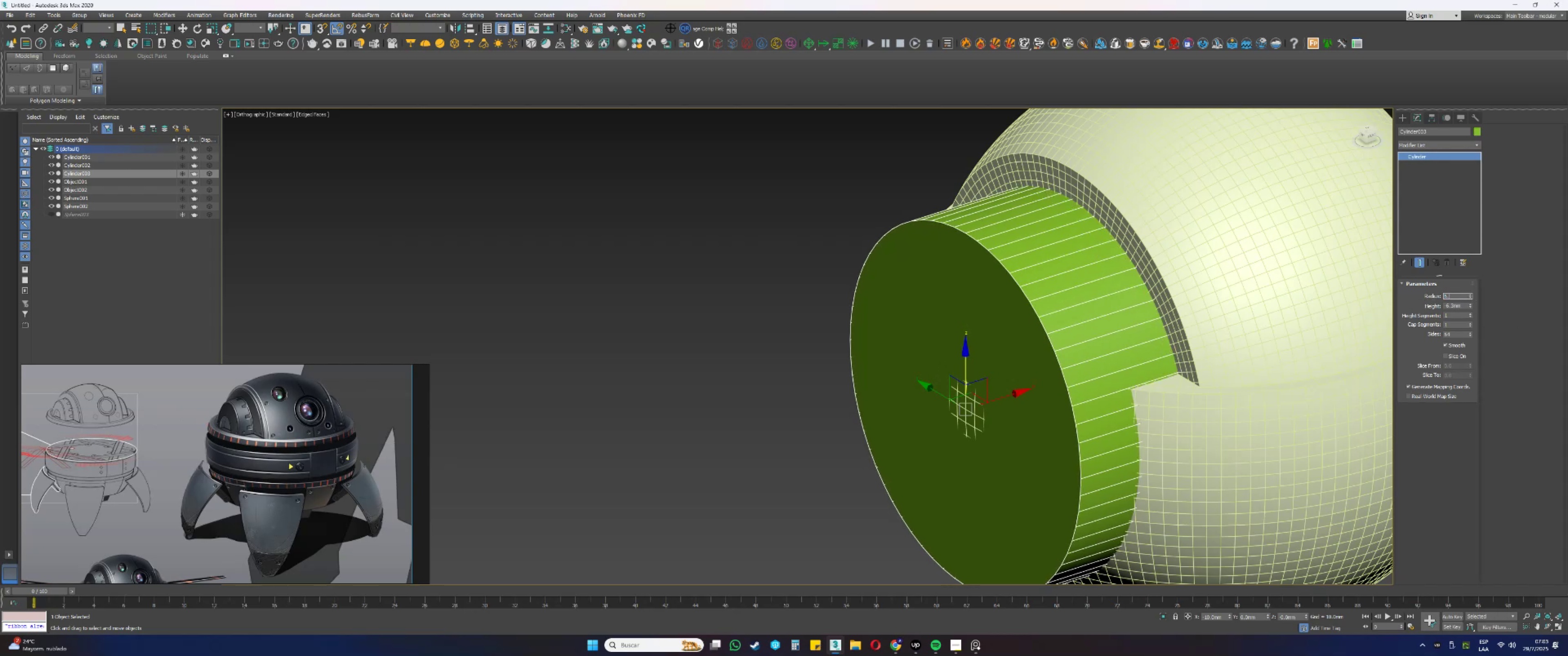 
key(Numpad4)
 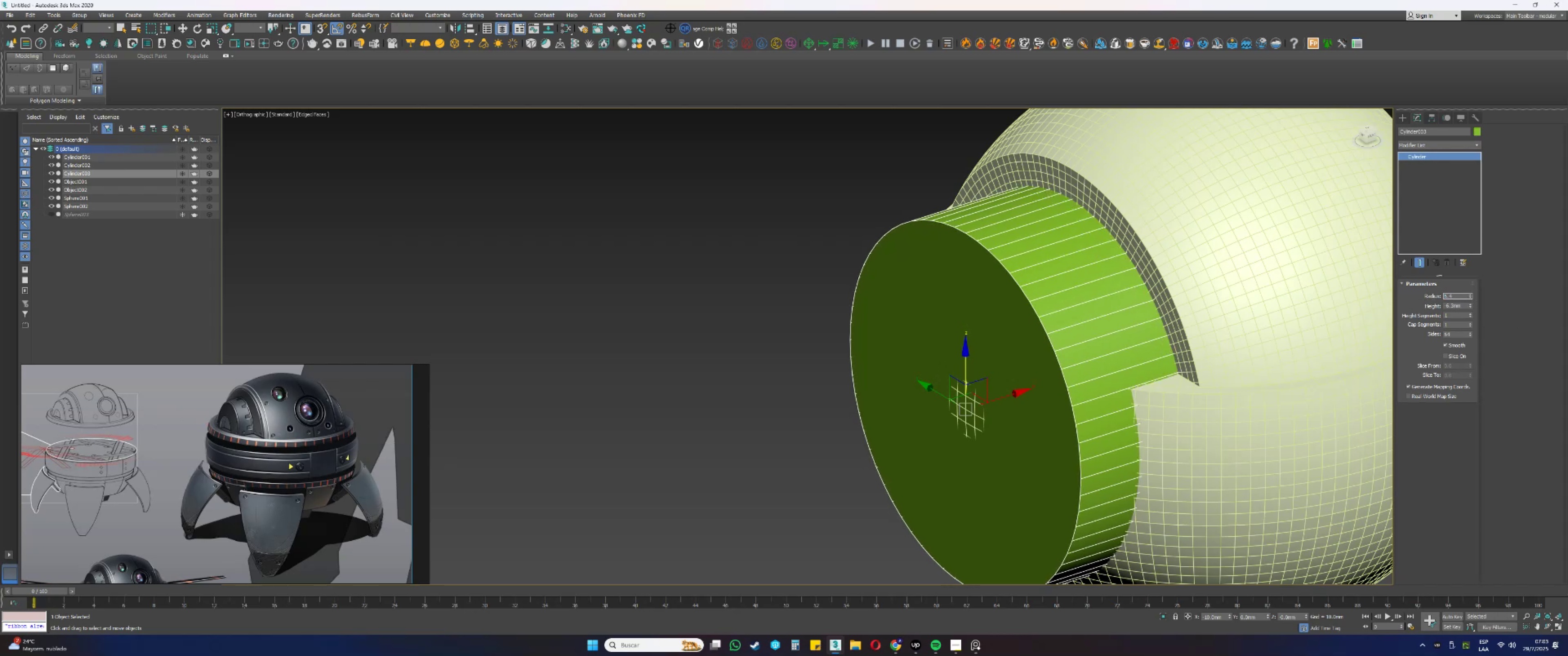 
key(NumpadEnter)
 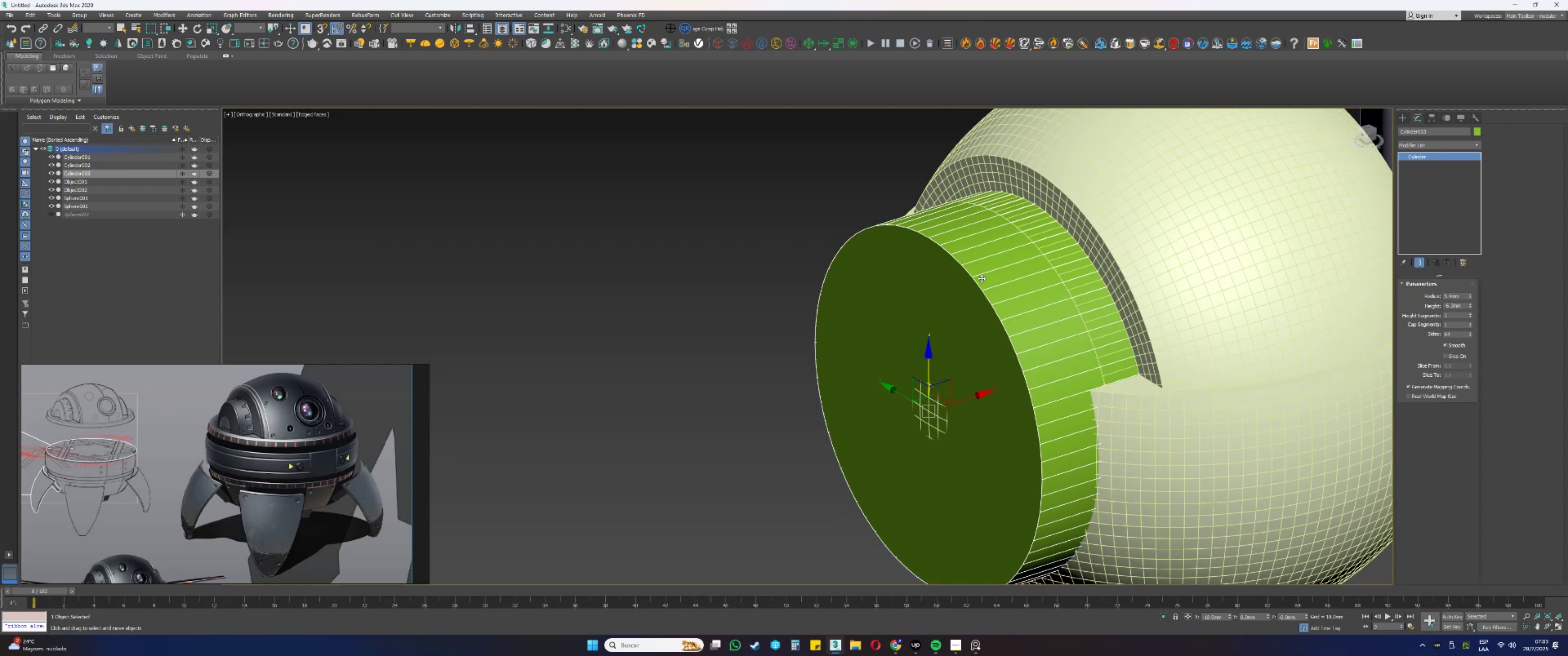 
left_click_drag(start_coordinate=[959, 401], to_coordinate=[1041, 250])
 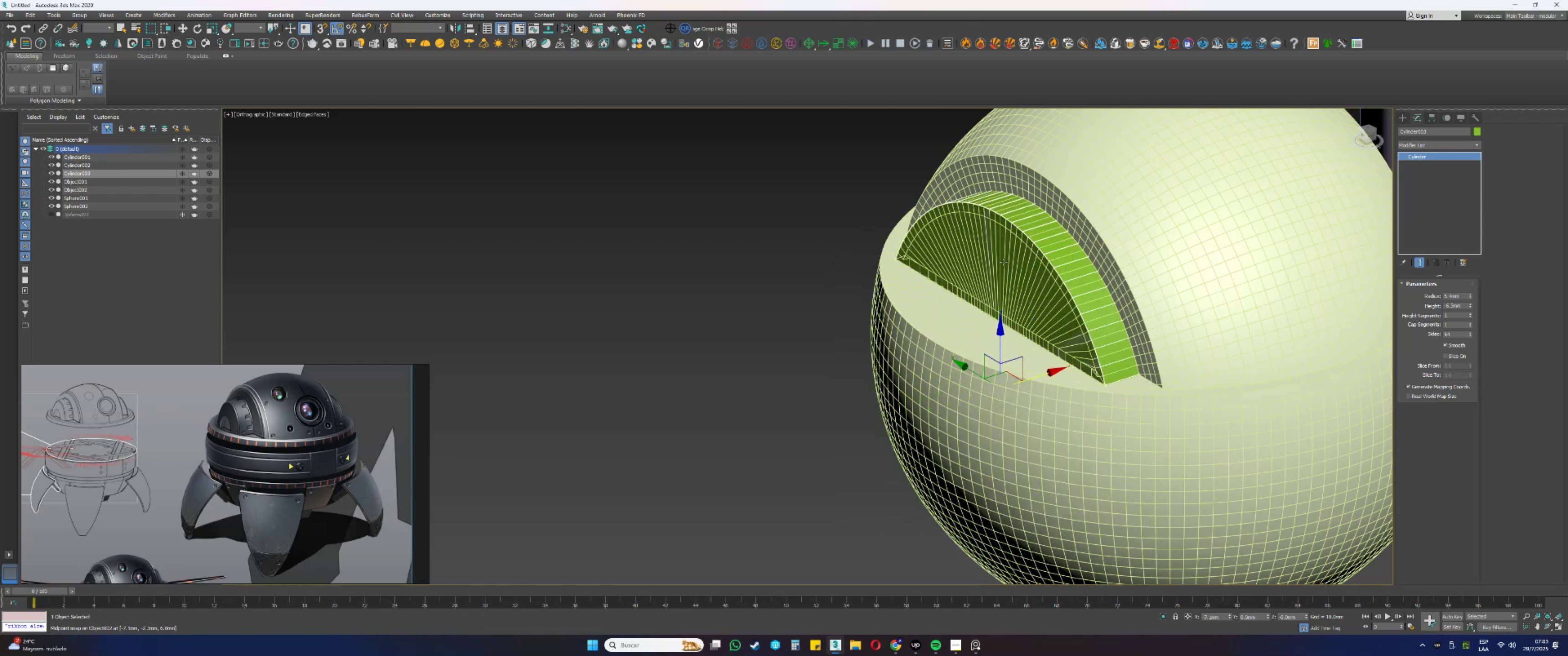 
type(ss[F3])
 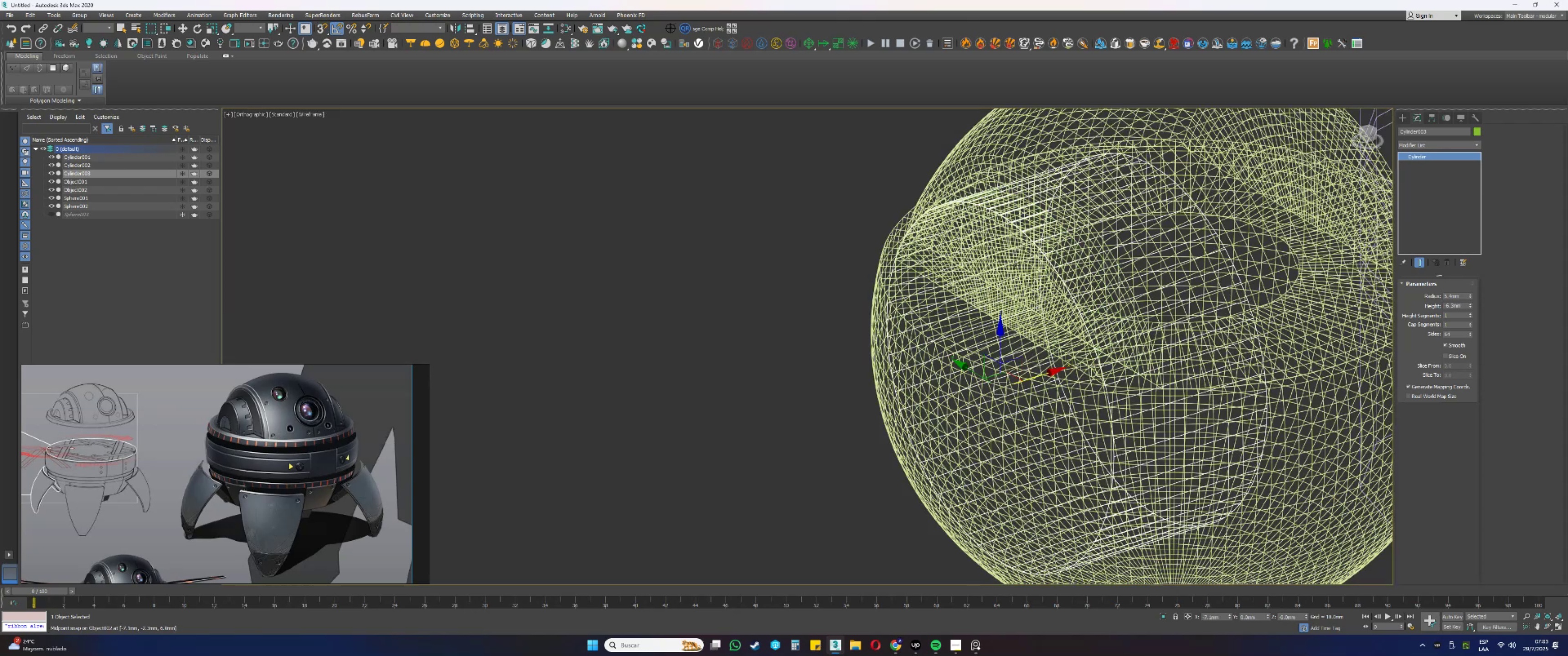 
left_click([1015, 265])
 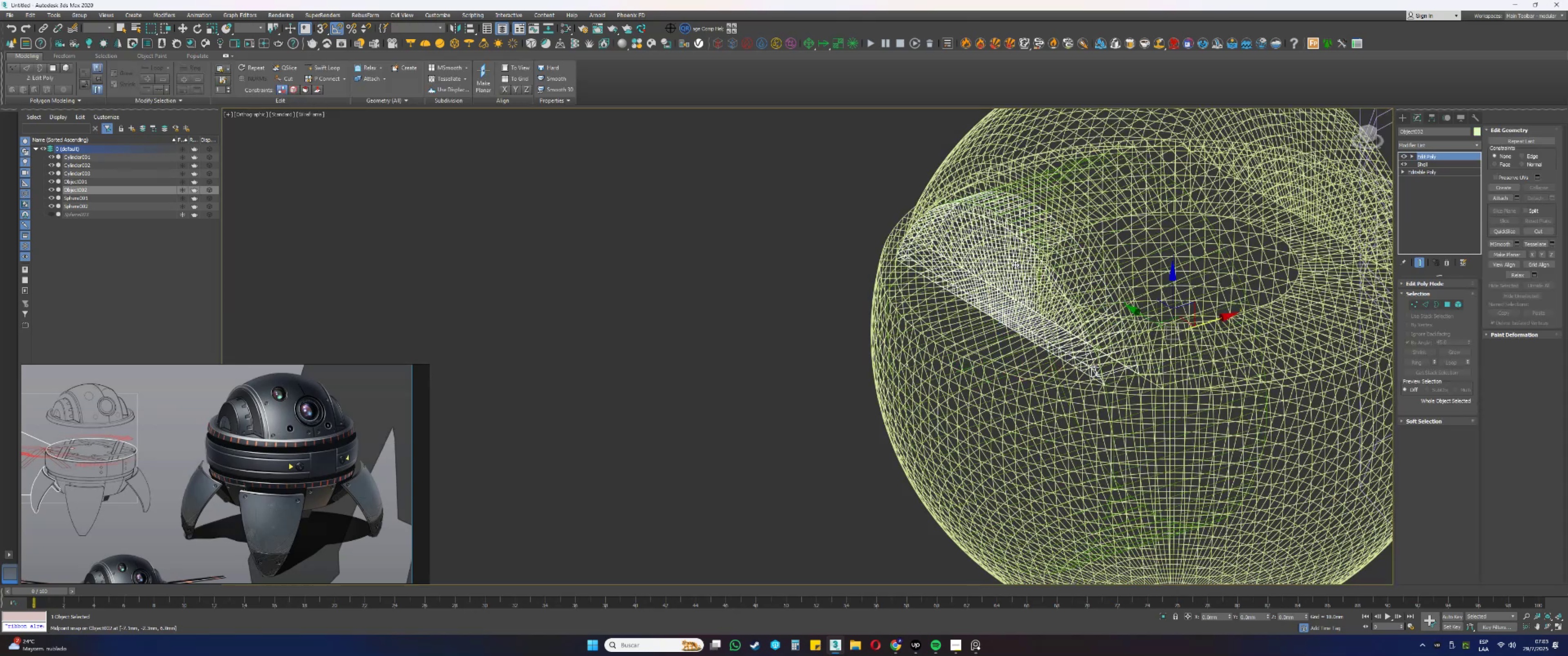 
key(F3)
 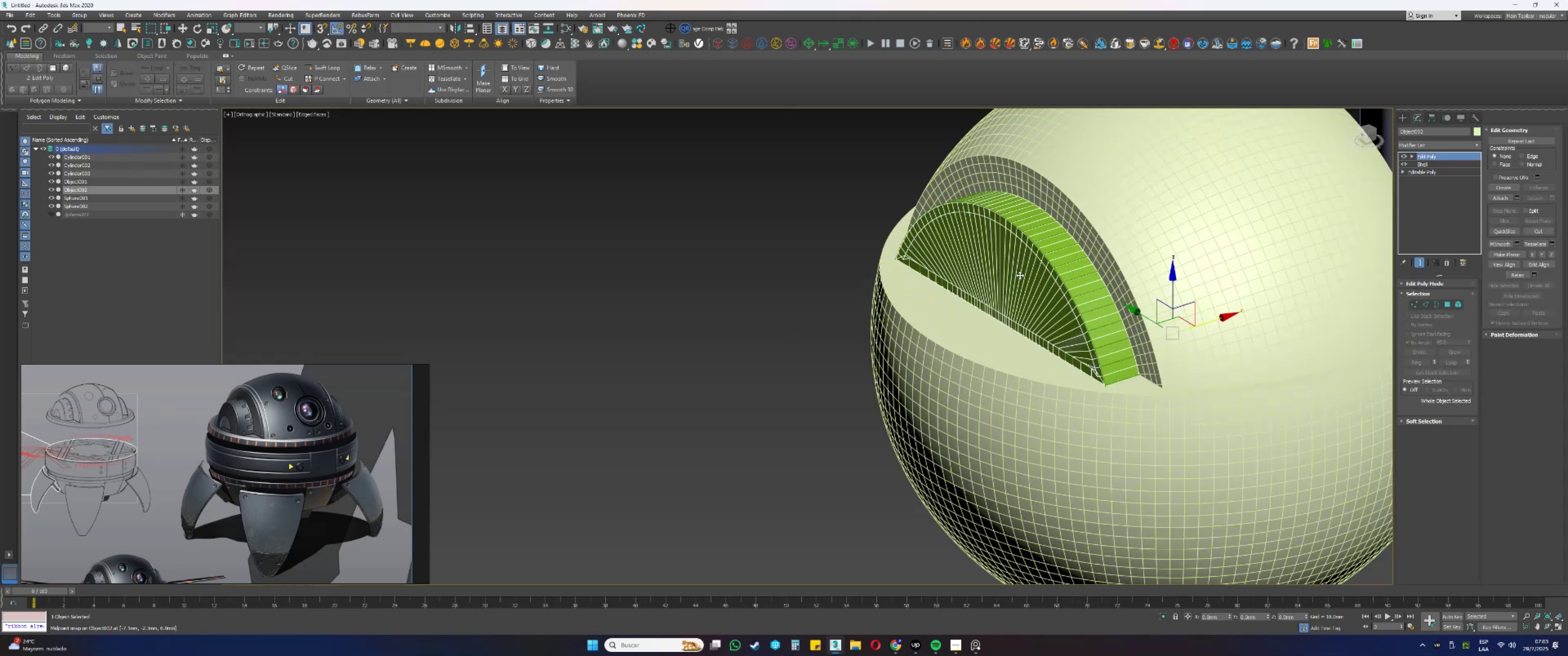 
key(Delete)
 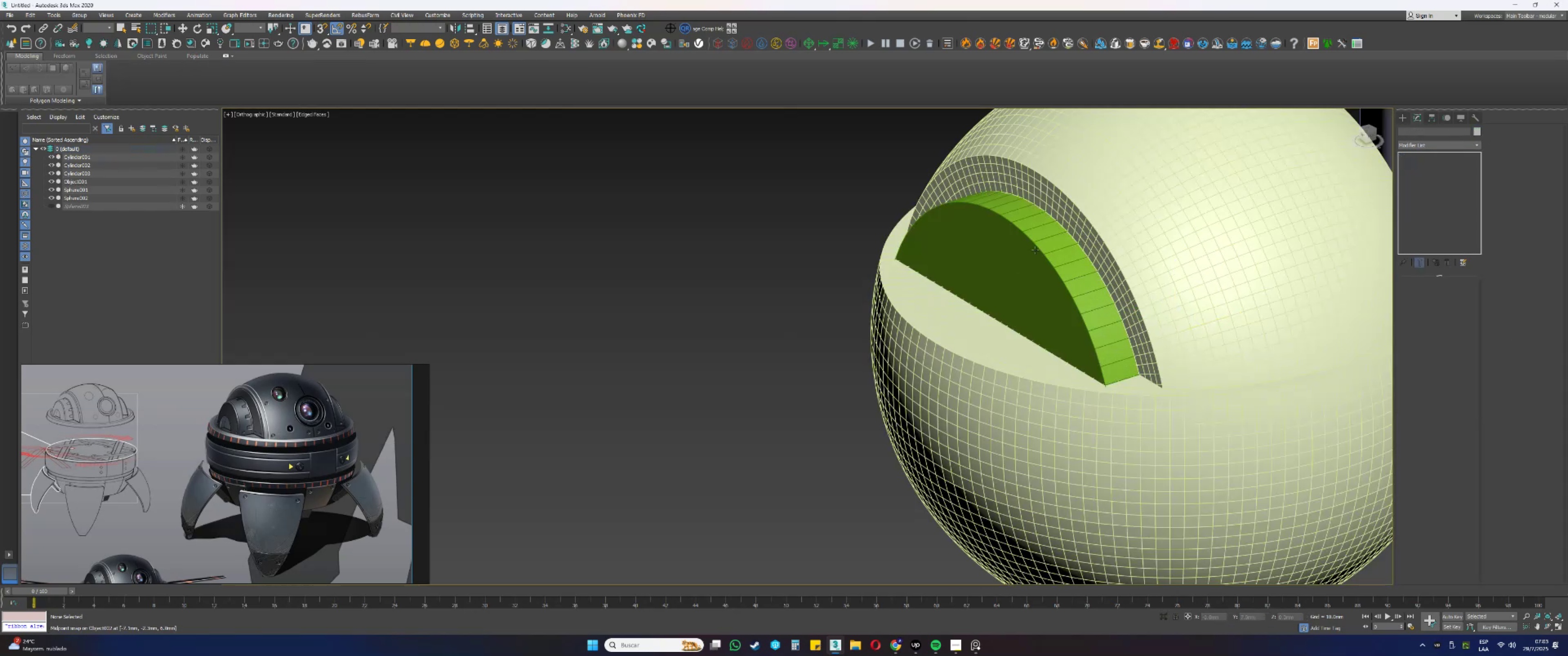 
left_click([1038, 241])
 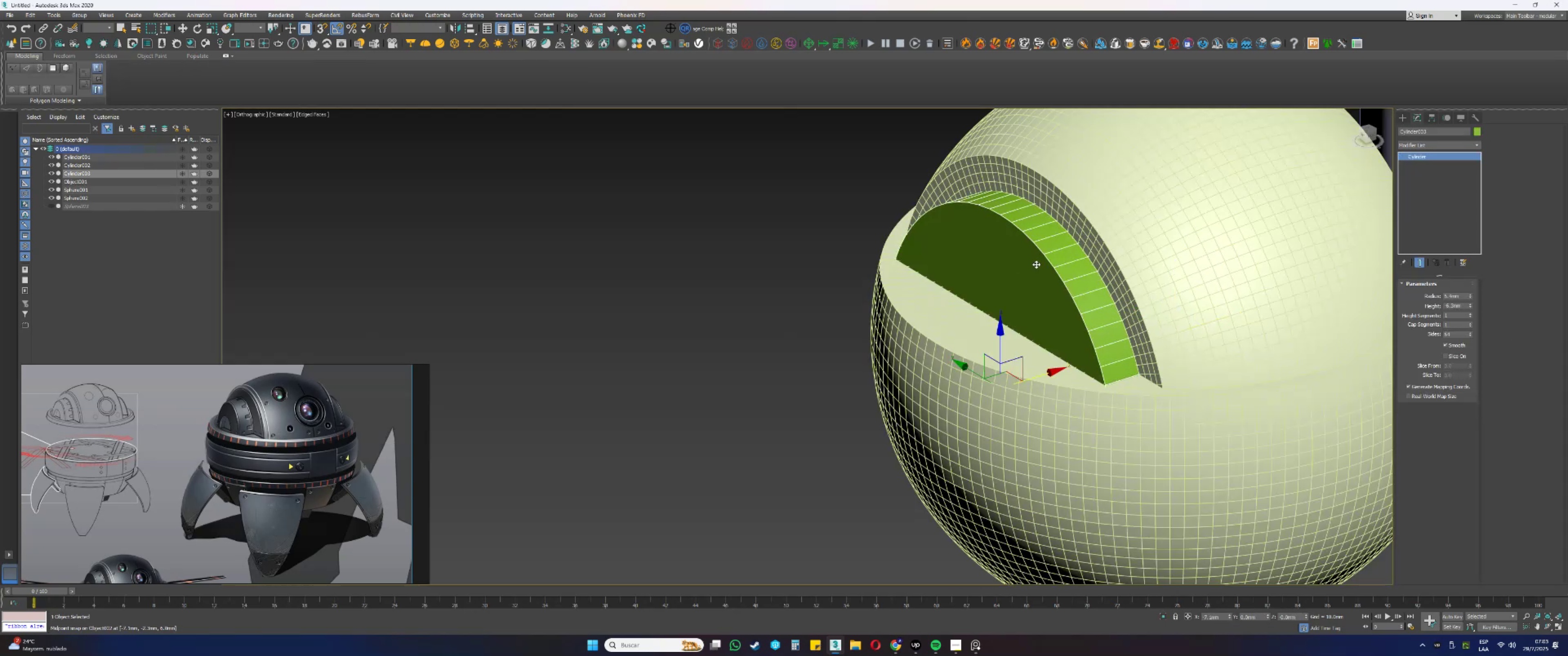 
hold_key(key=AltLeft, duration=0.53)
 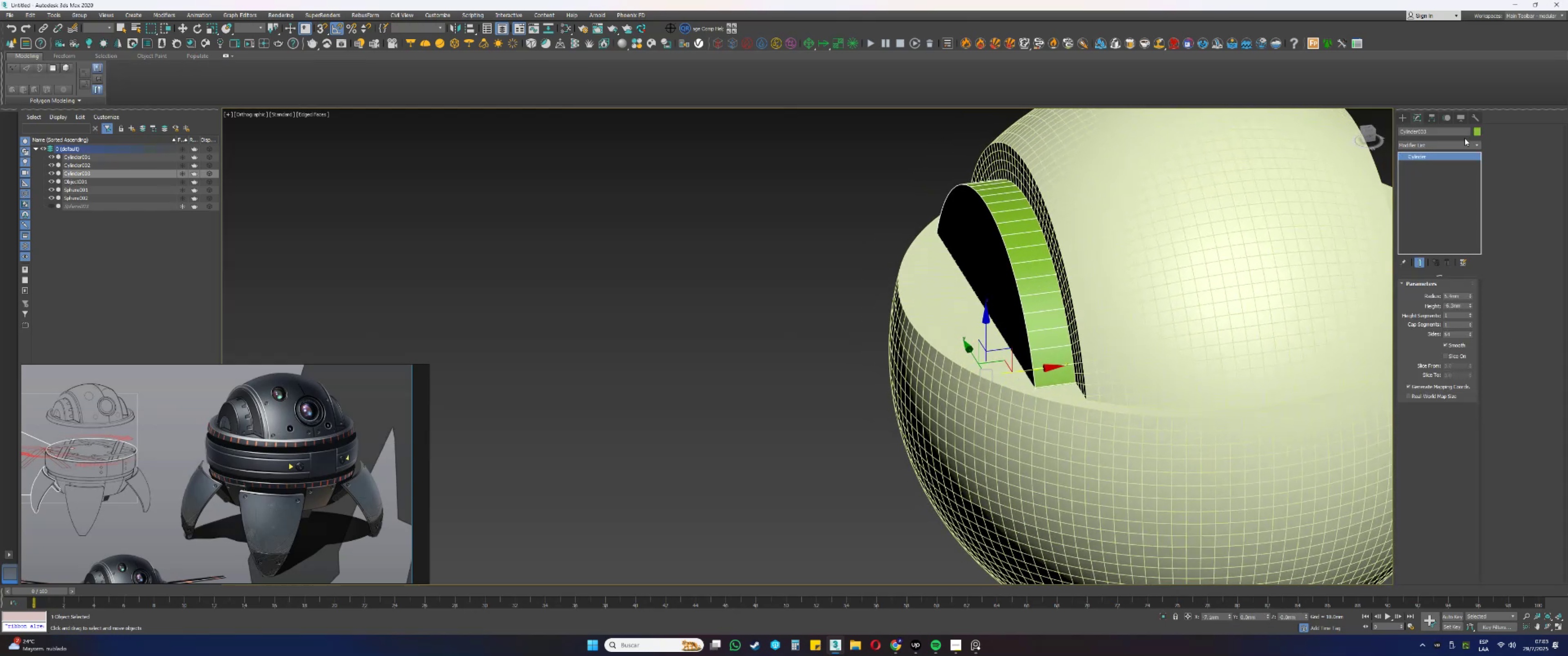 
left_click([1441, 147])
 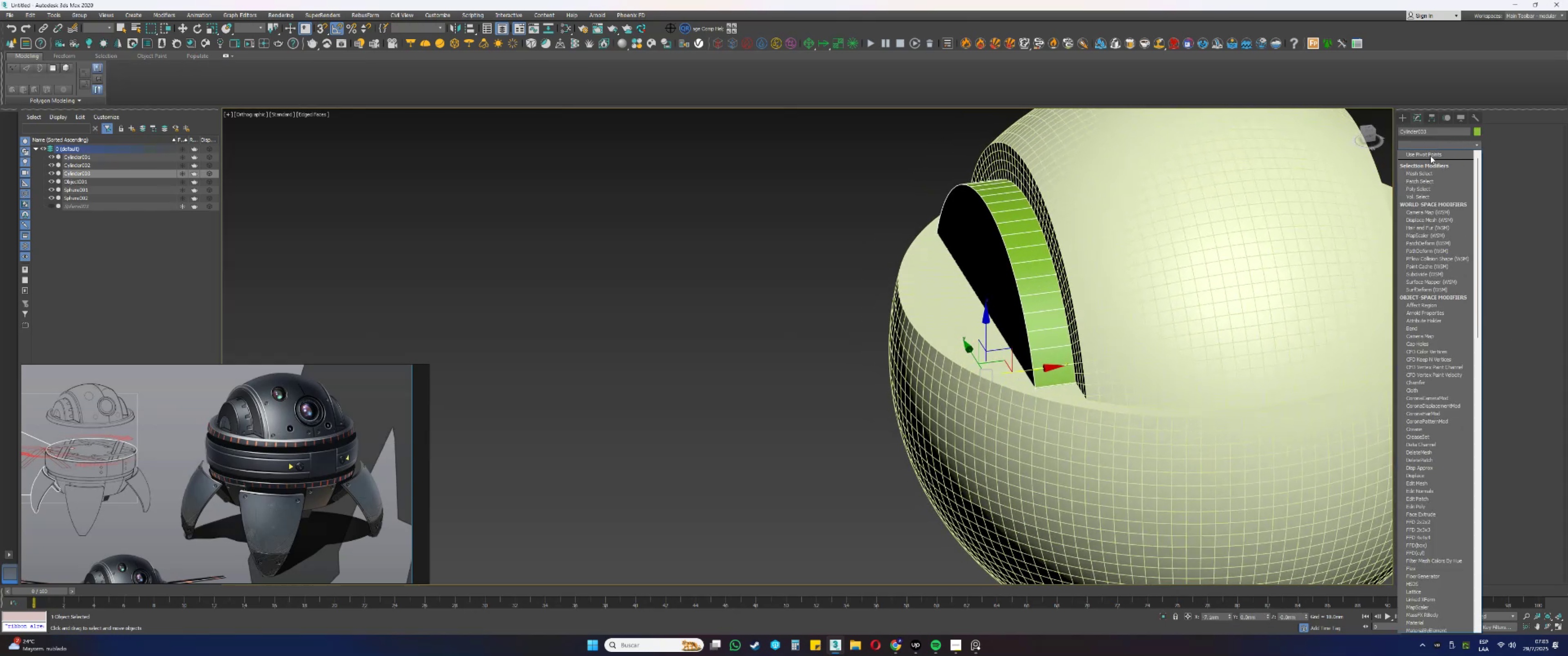 
key(E)
 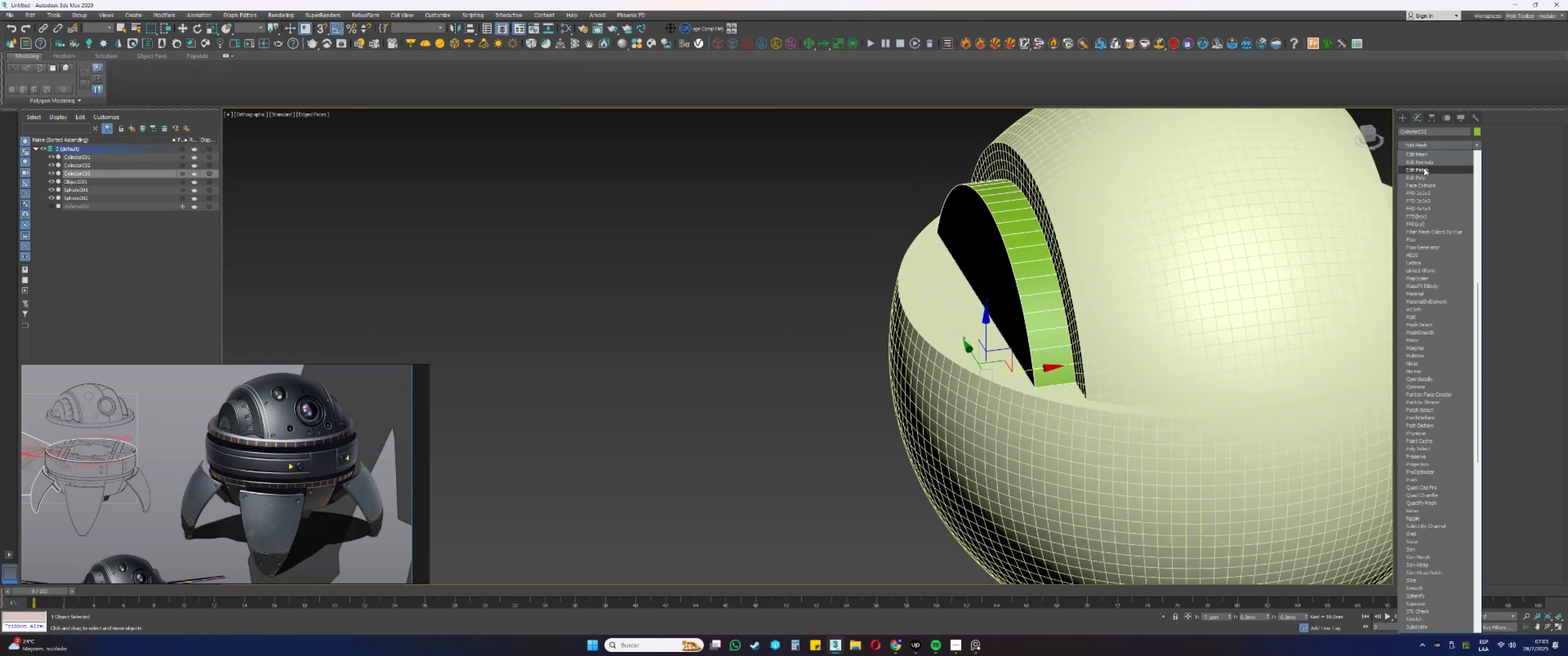 
left_click([1424, 179])
 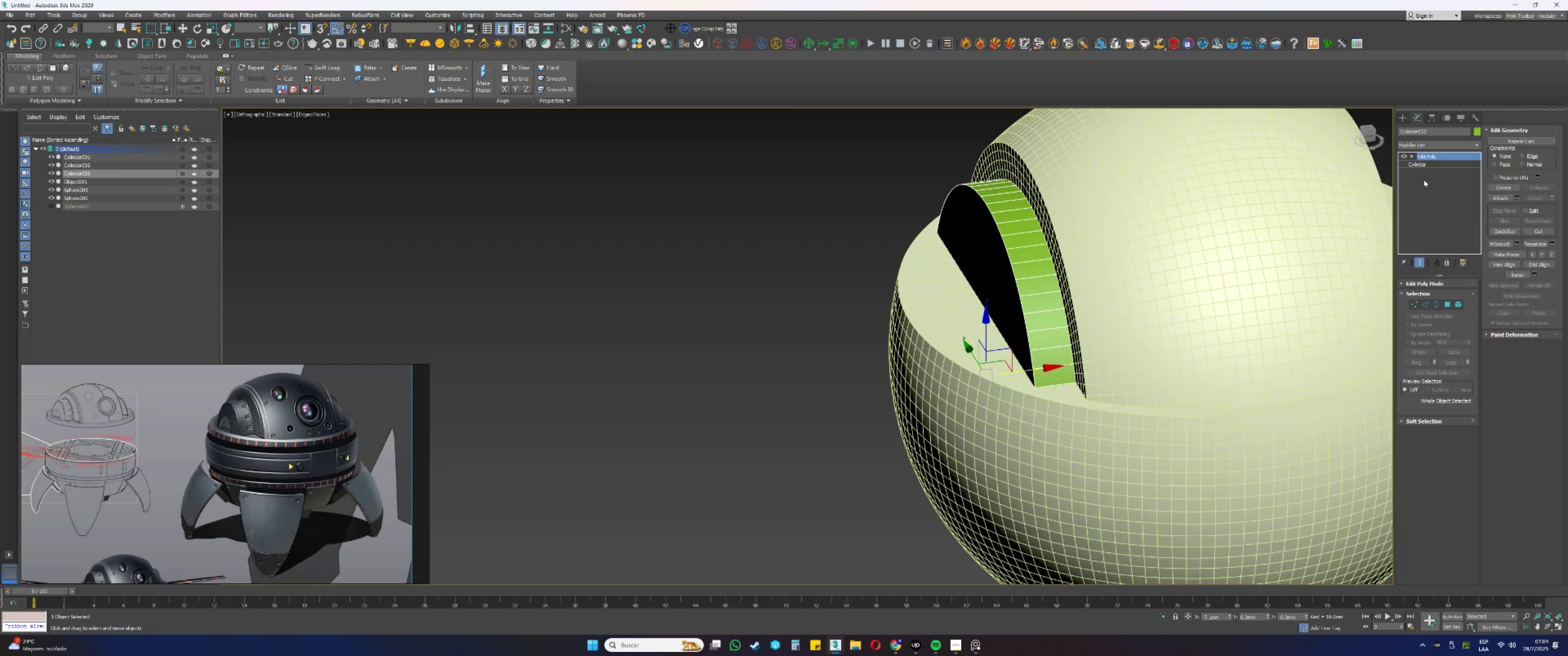 
wait(45.12)
 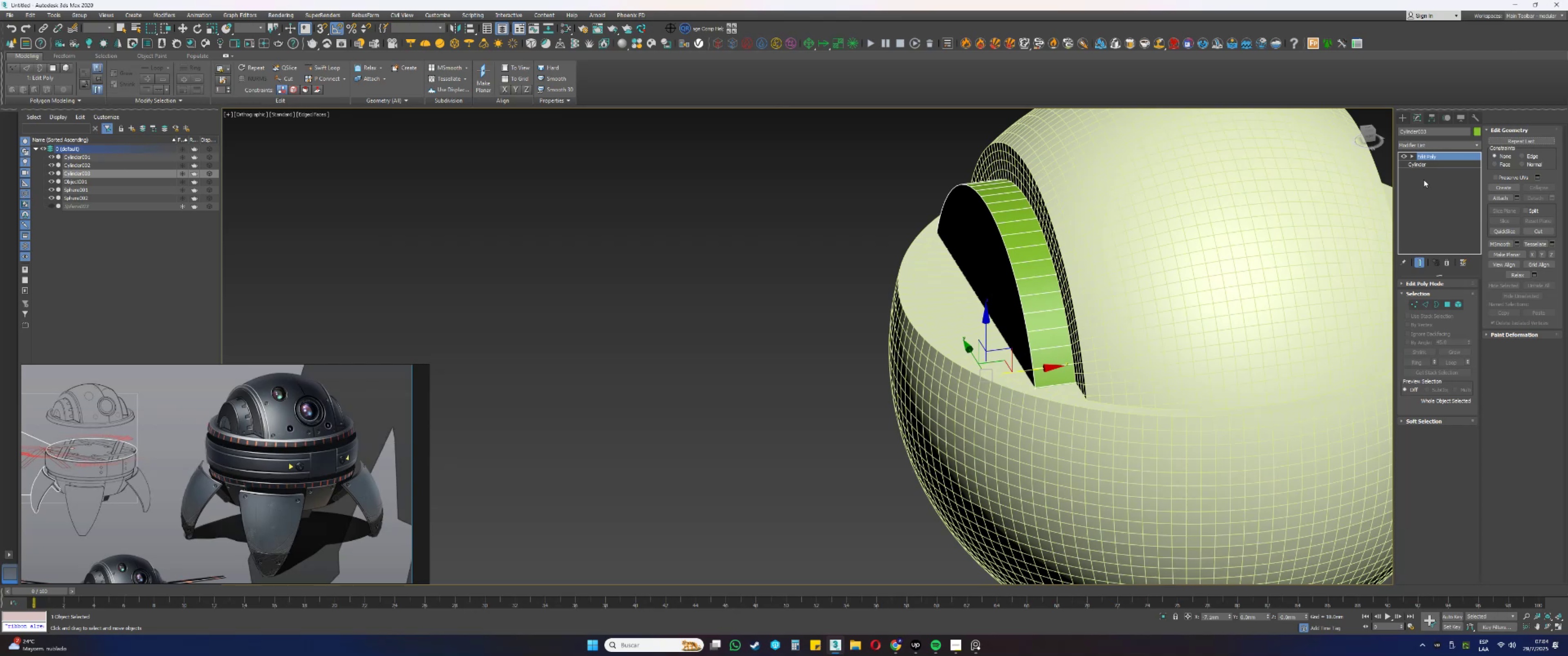 
hold_key(key=AltLeft, duration=0.41)
 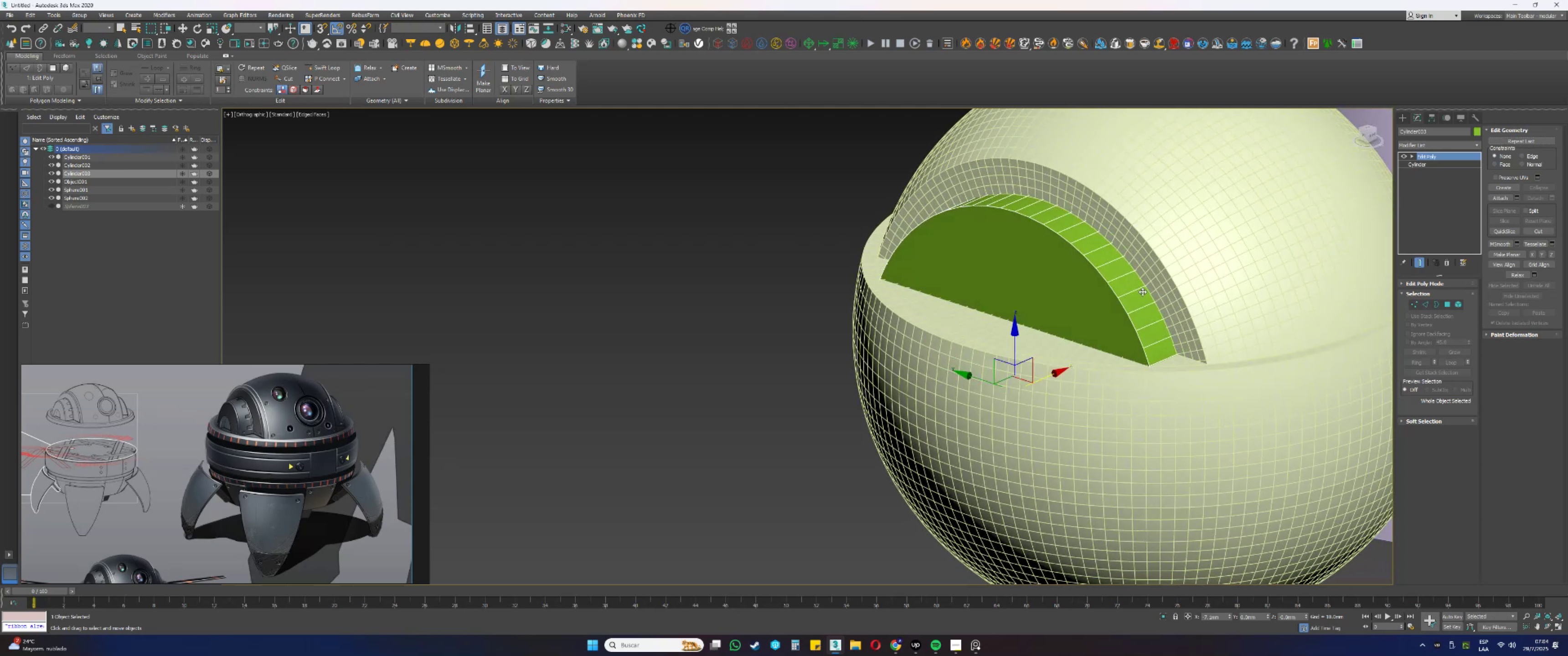 
key(4)
 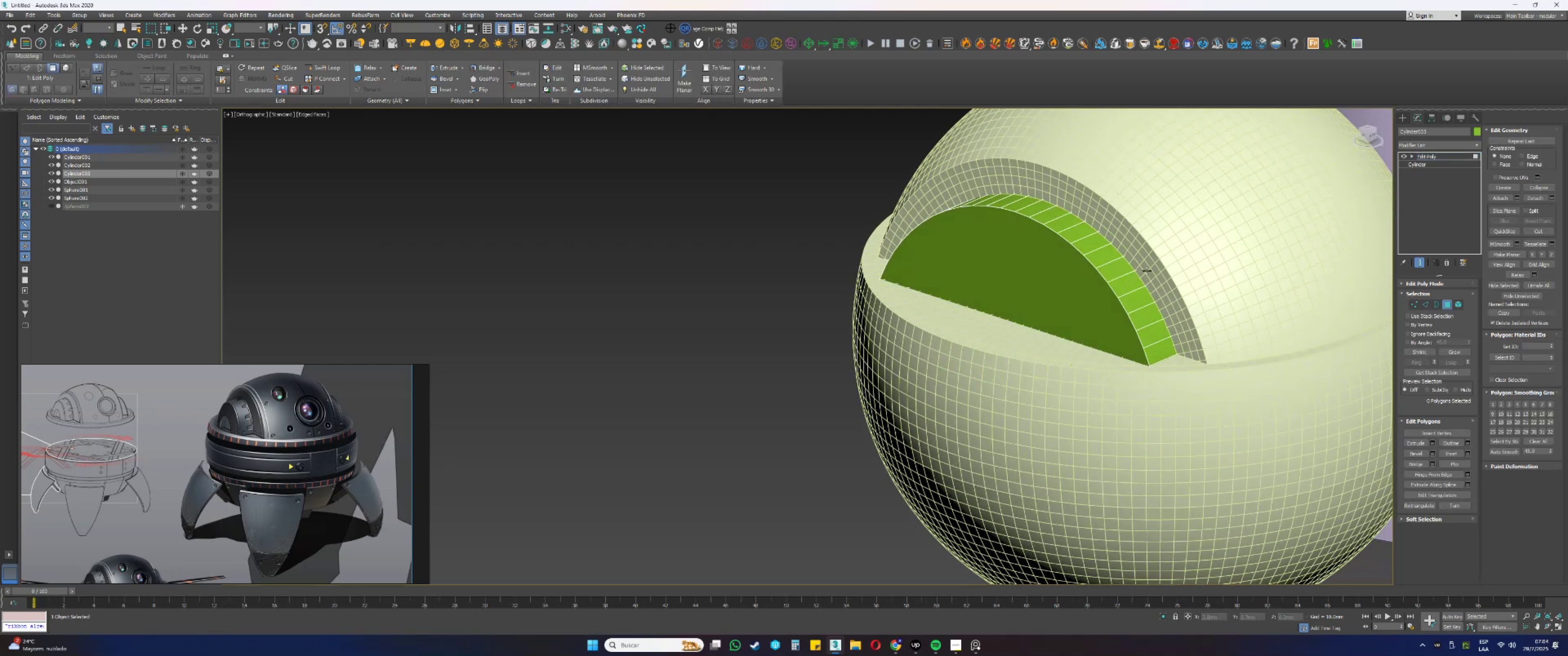 
key(F3)
 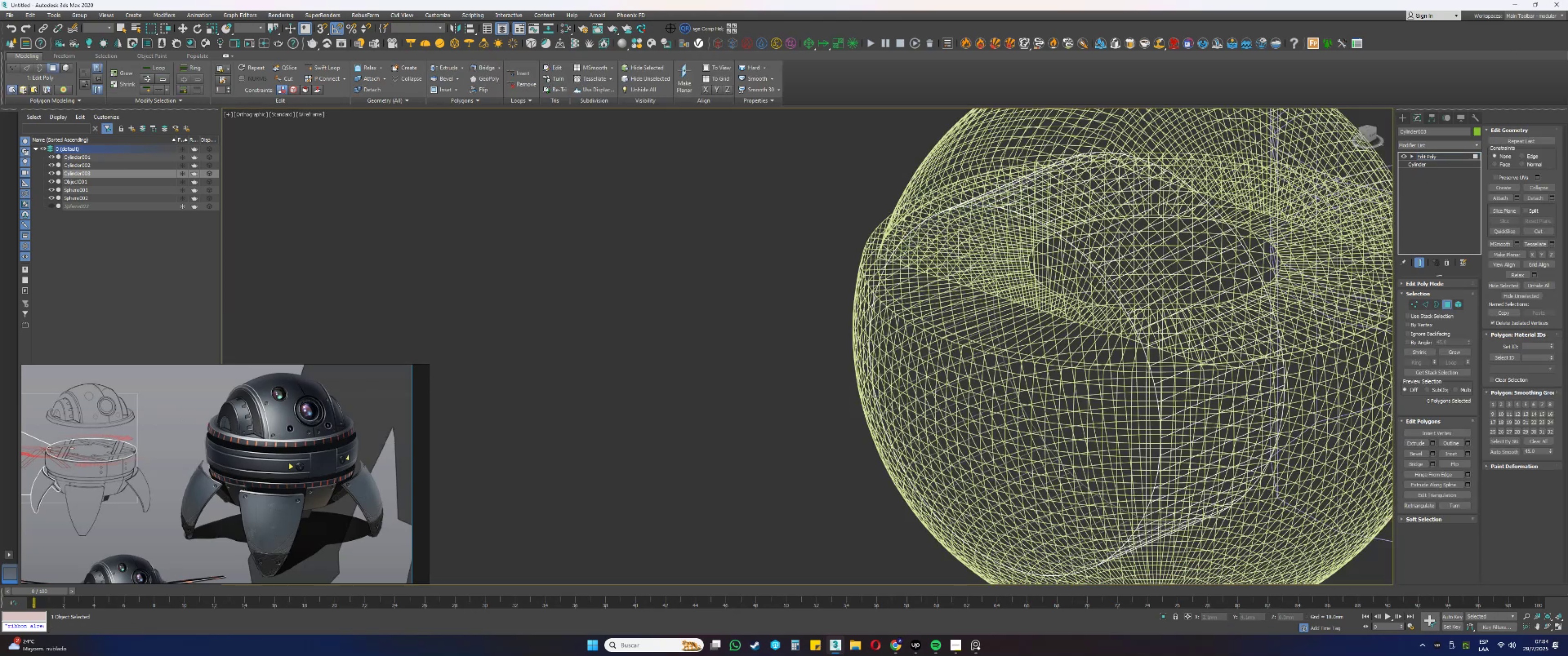 
key(F3)
 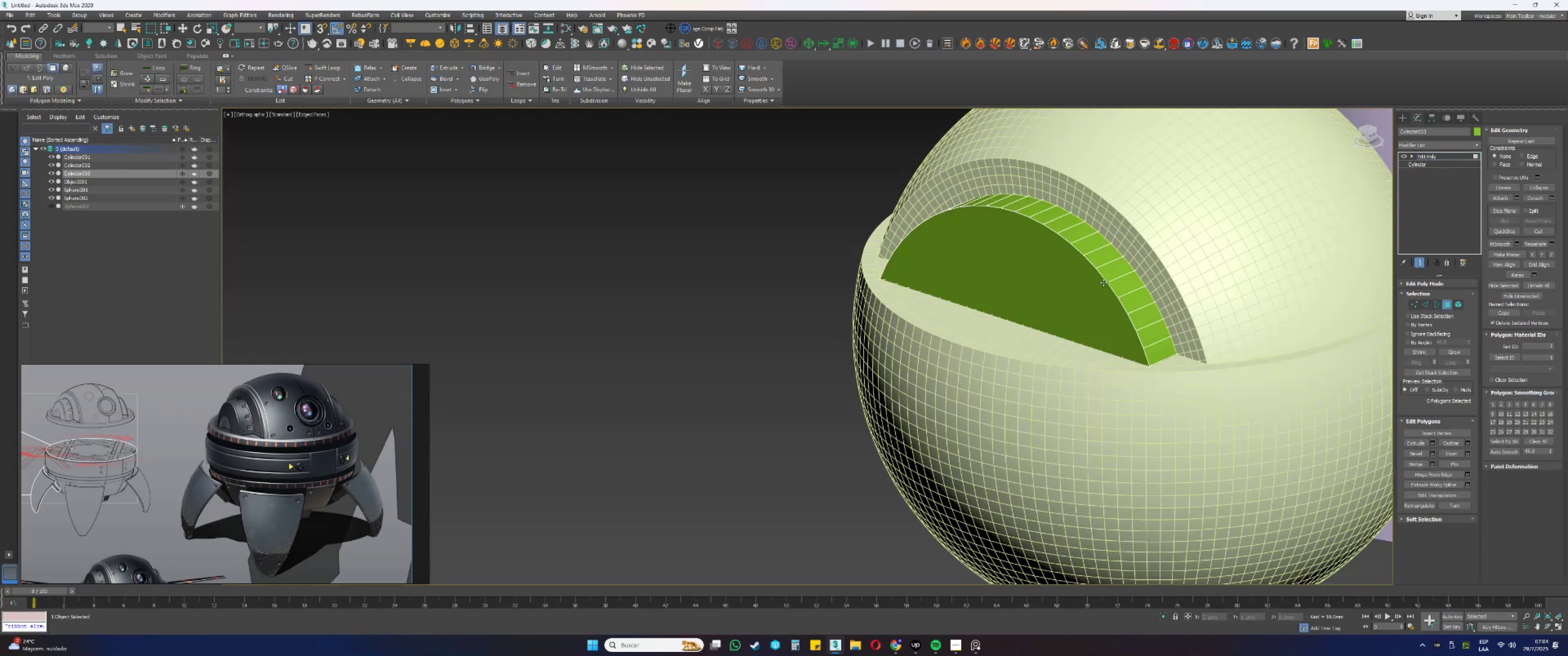 
hold_key(key=AltLeft, duration=0.35)
 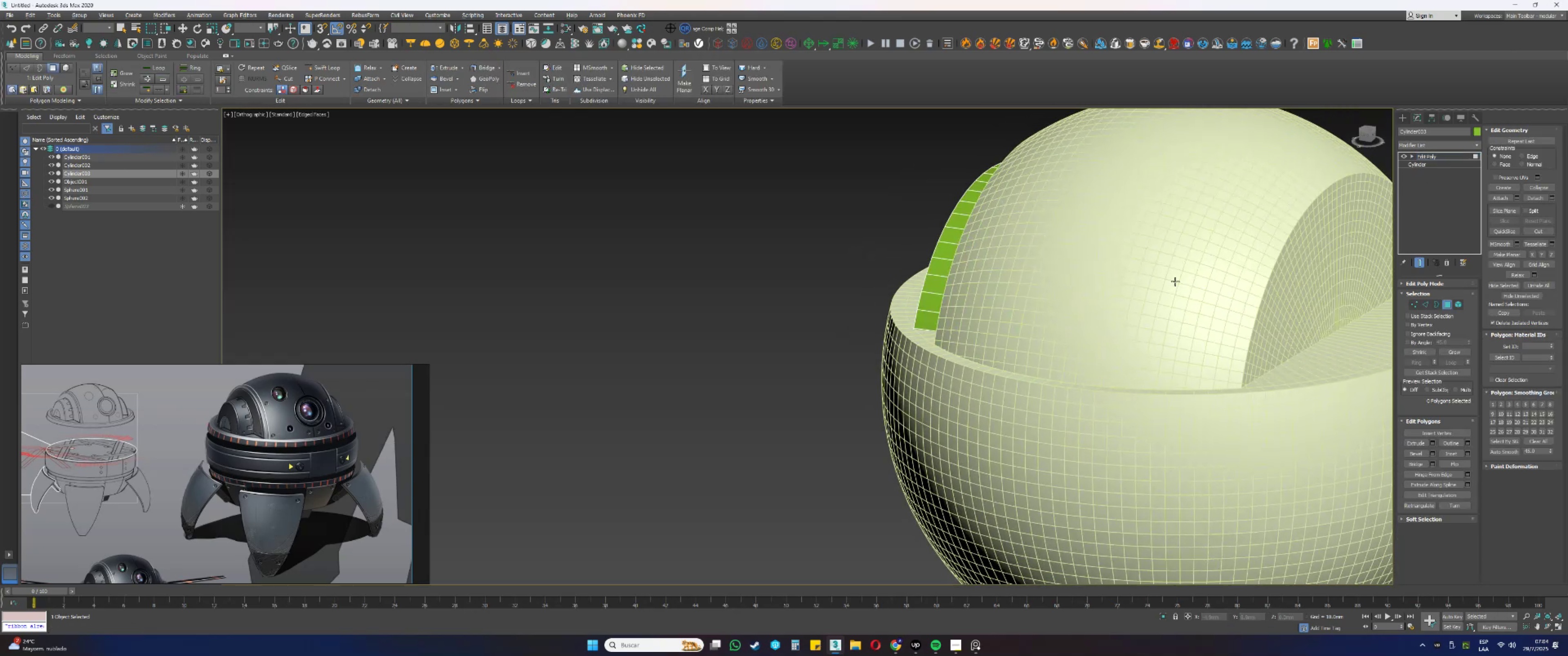 
key(F3)
 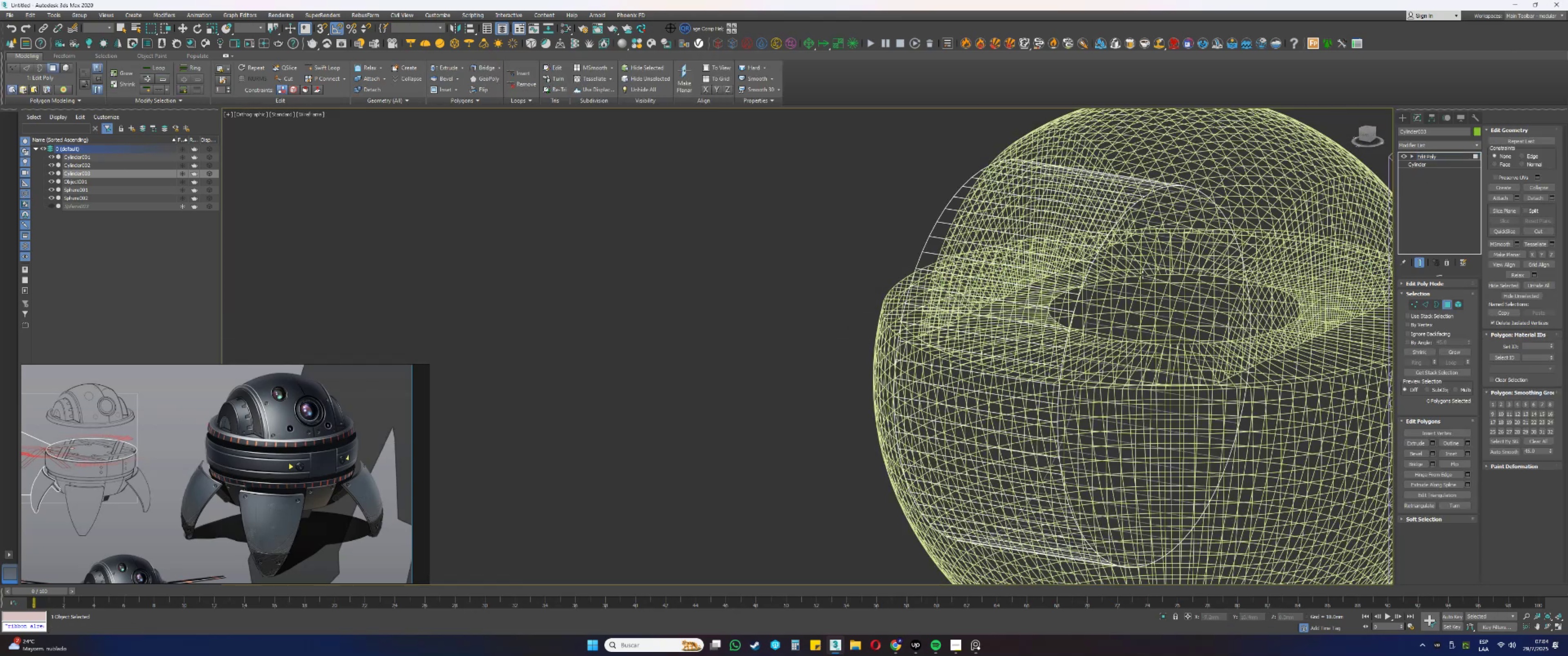 
left_click([1143, 274])
 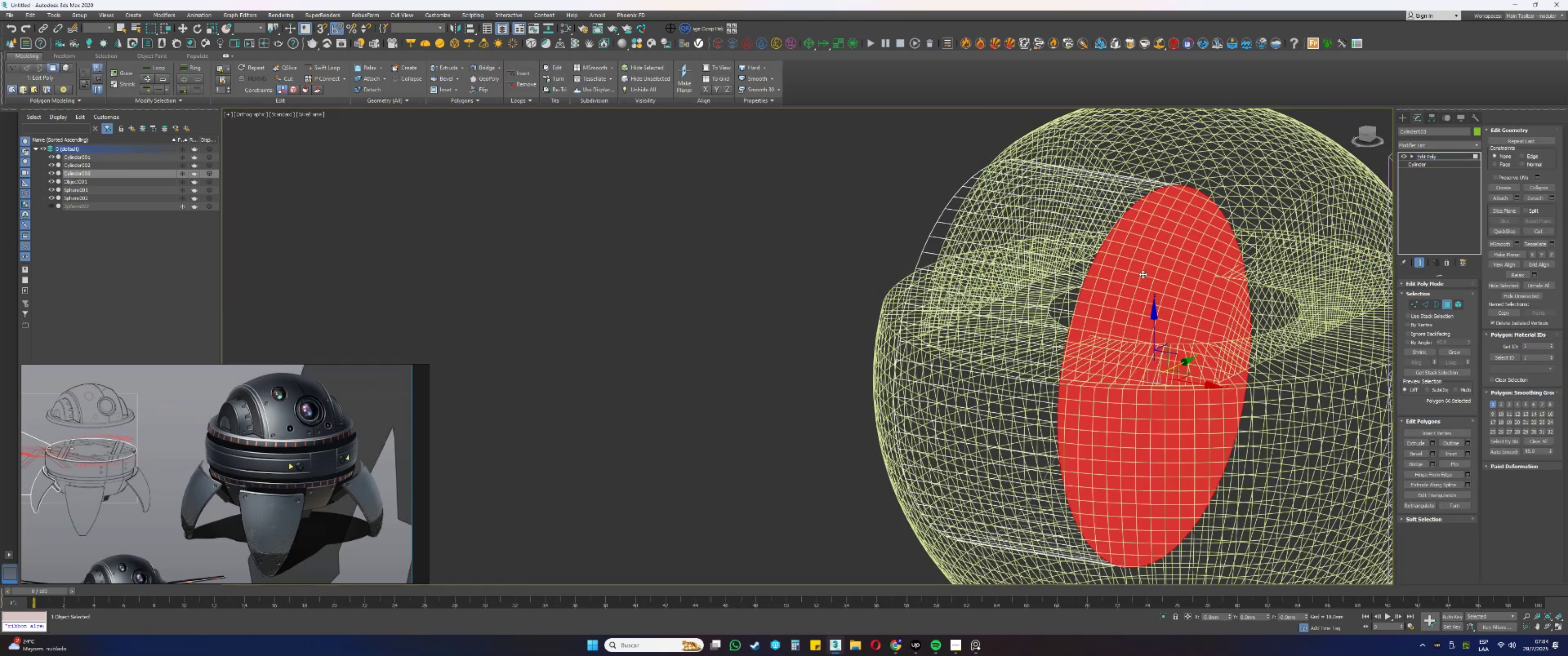 
hold_key(key=AltLeft, duration=0.45)
 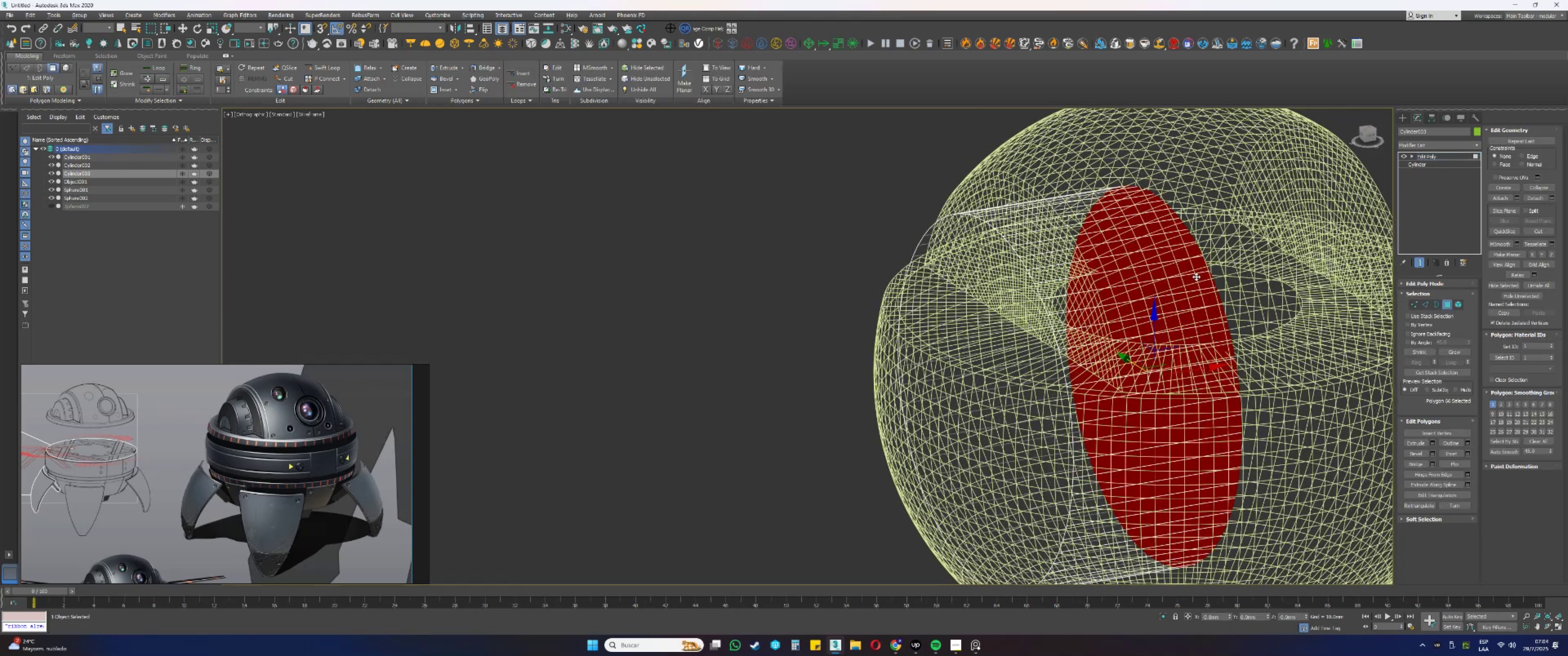 
type([F3]ss)
 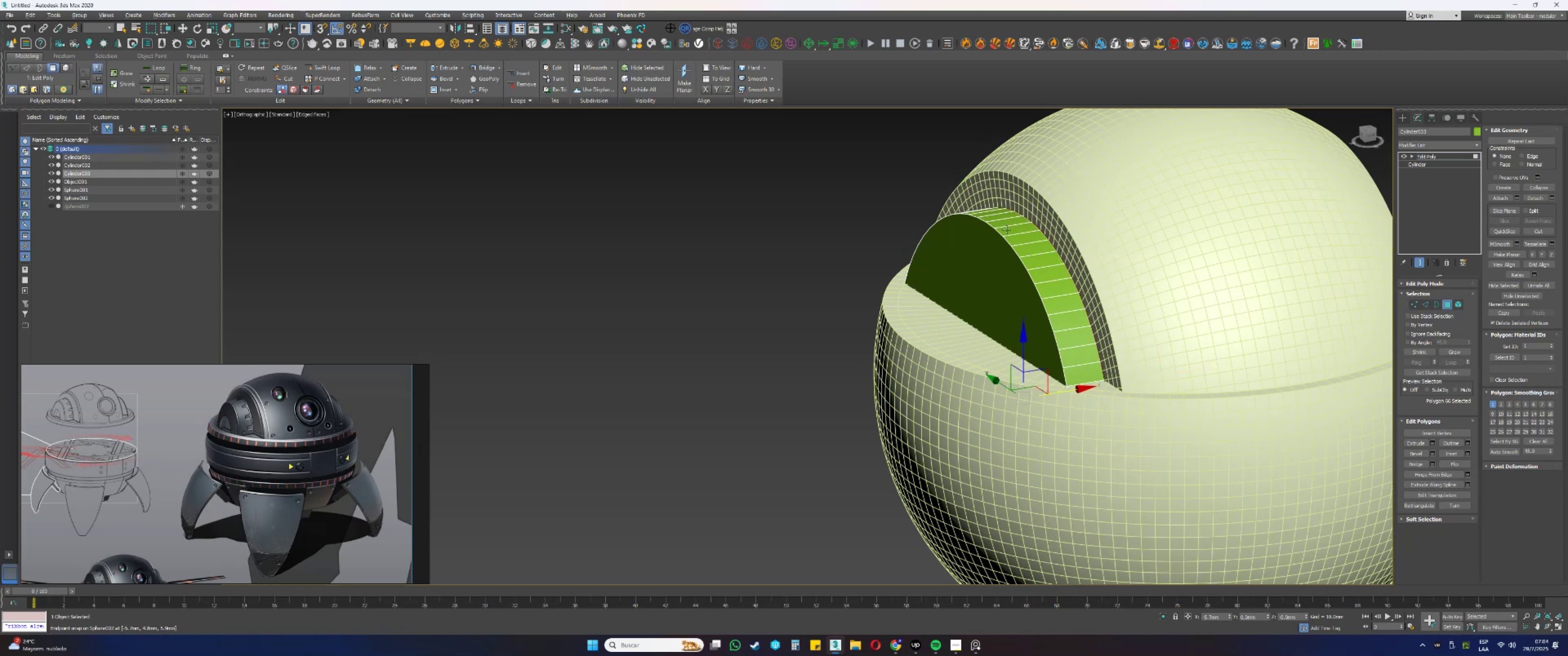 
left_click_drag(start_coordinate=[1189, 371], to_coordinate=[953, 184])
 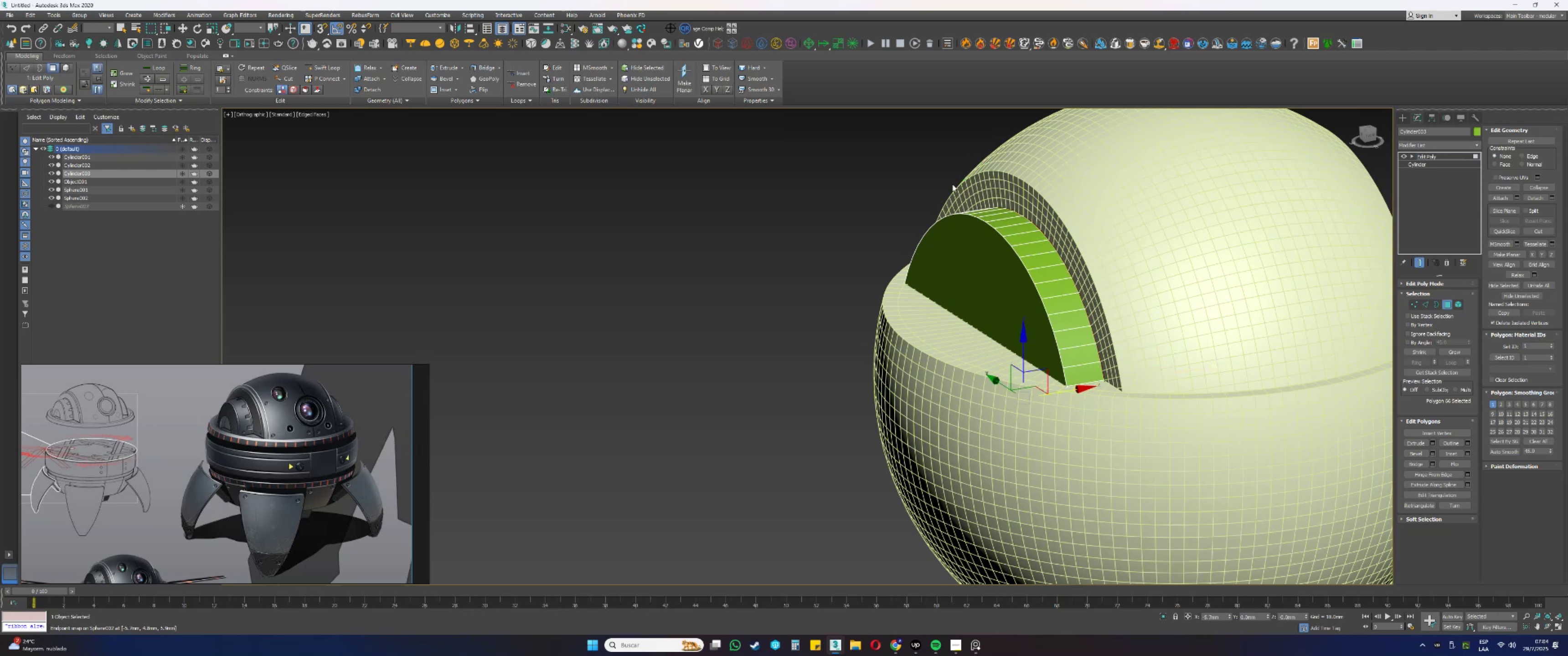 
hold_key(key=AltLeft, duration=1.36)
 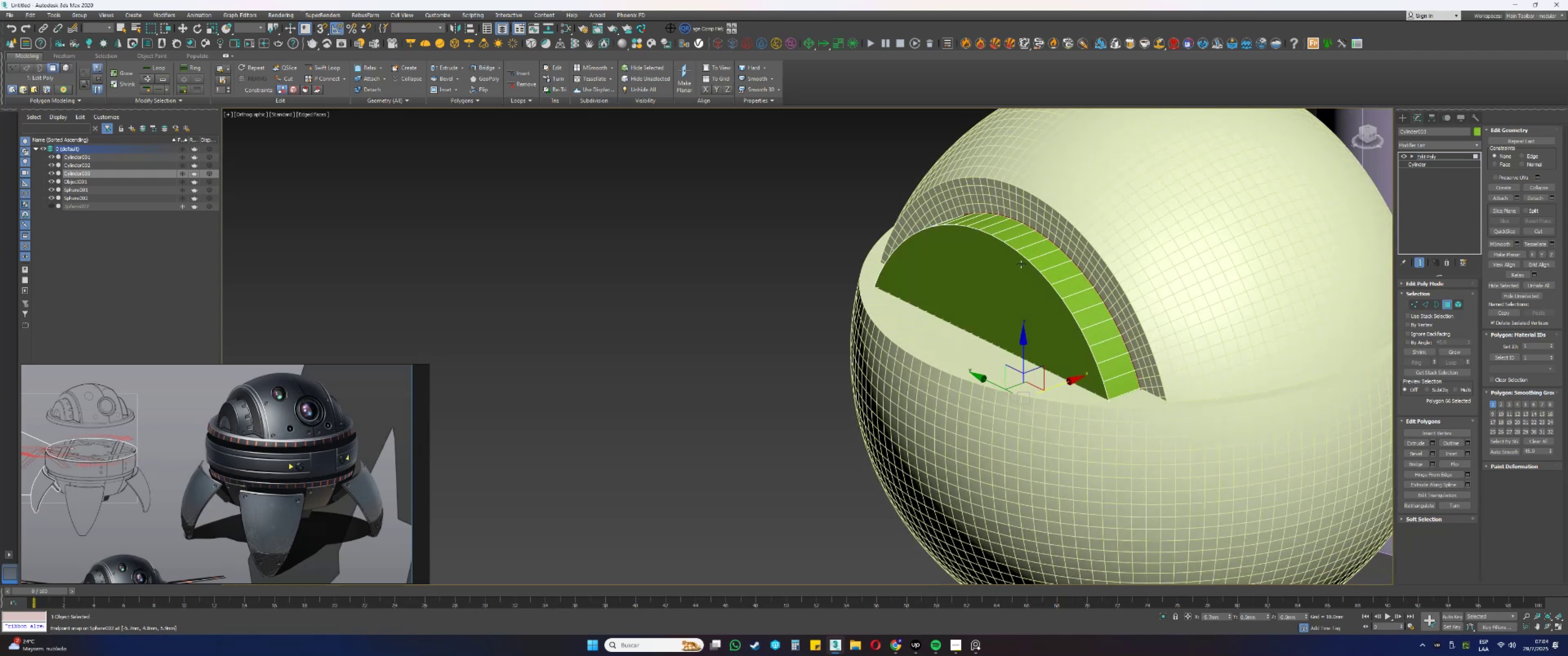 
left_click([1021, 265])
 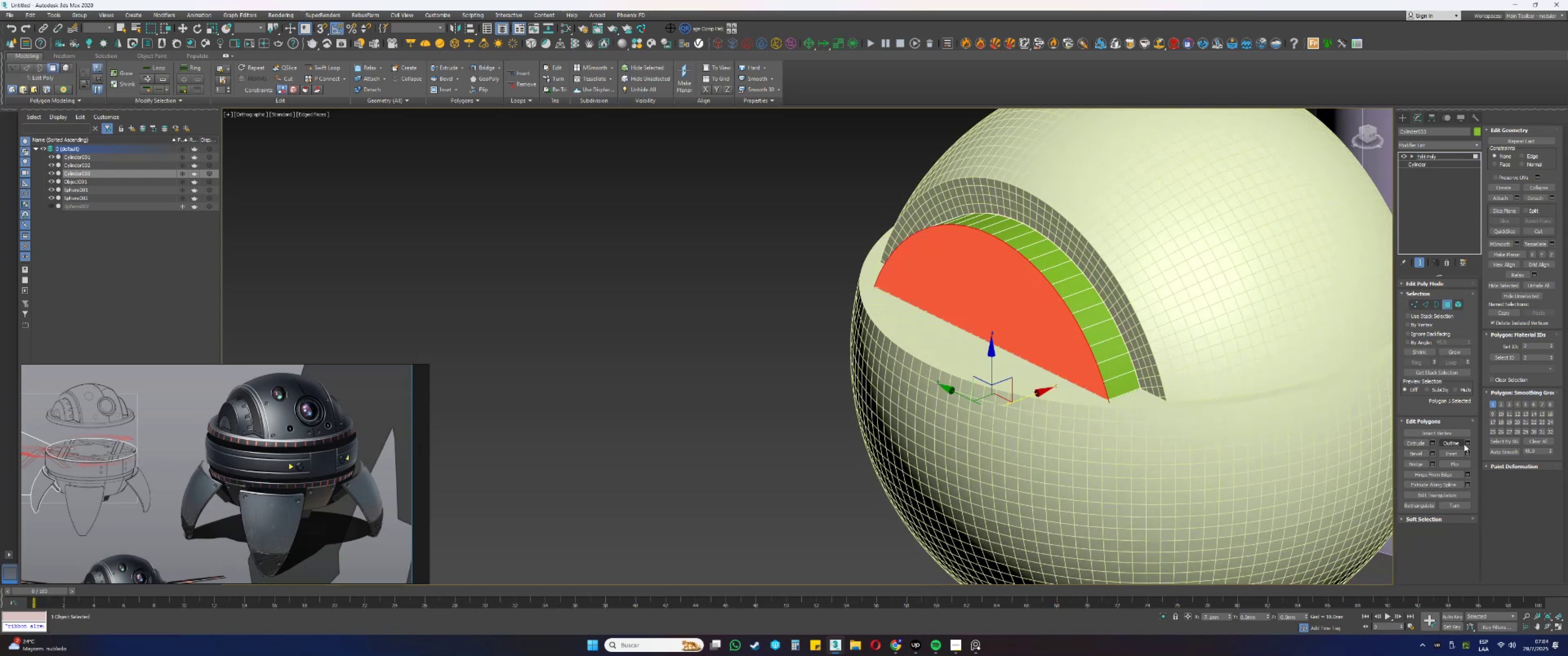 
left_click([1468, 452])
 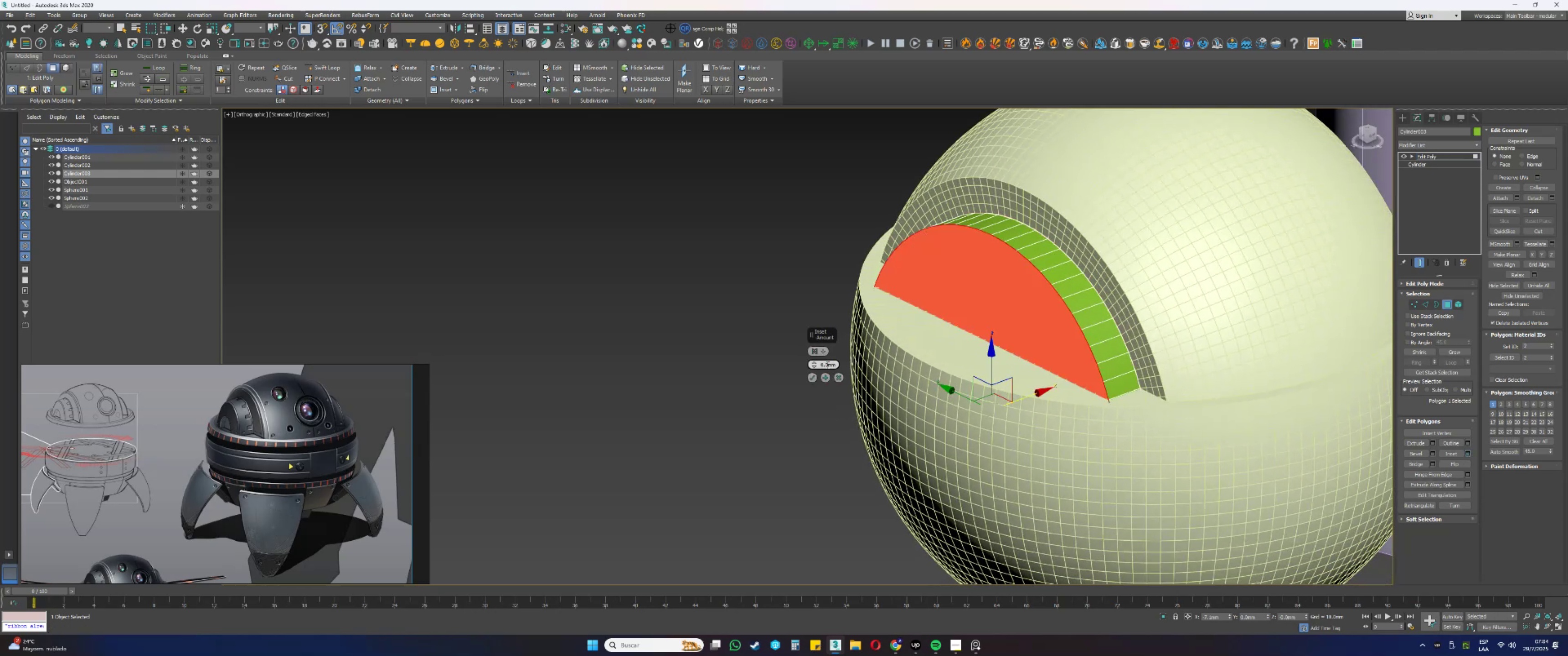 
double_click([827, 364])
 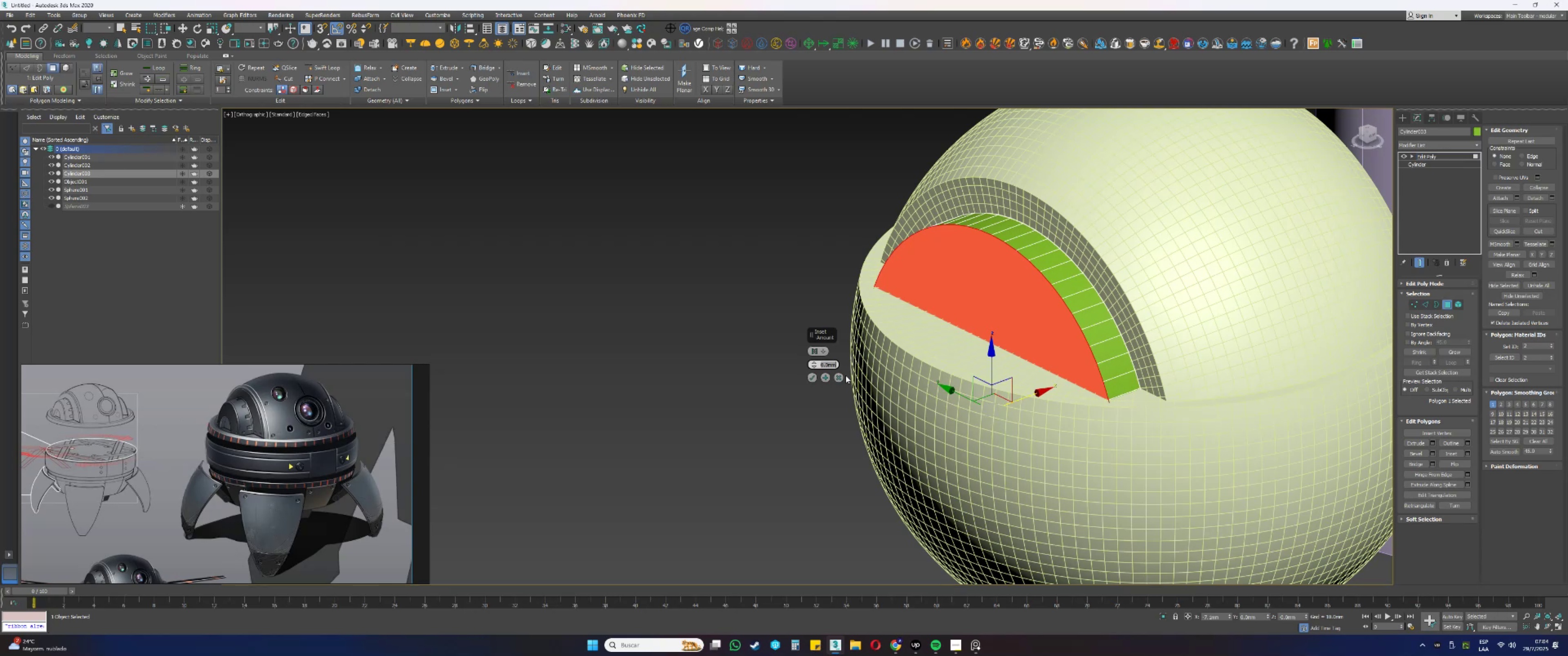 
wait(5.83)
 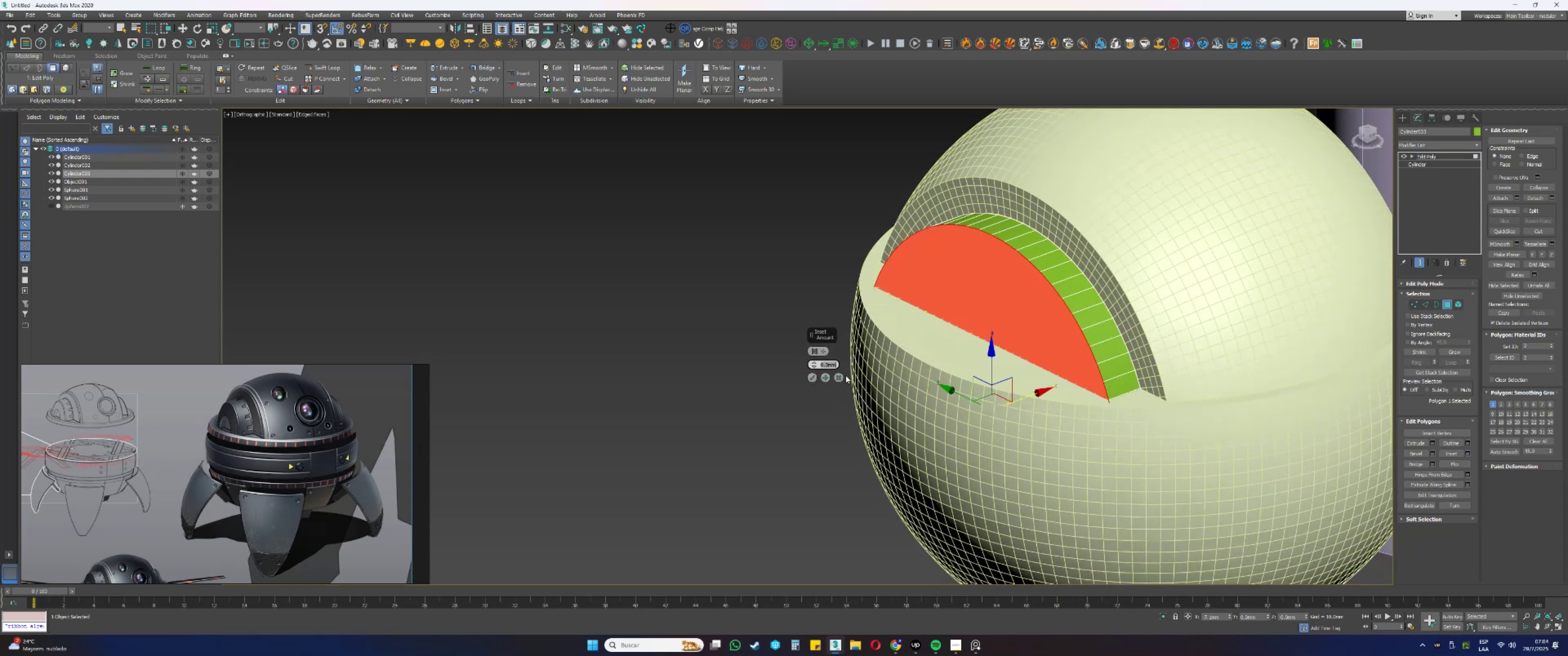 
key(Numpad1)
 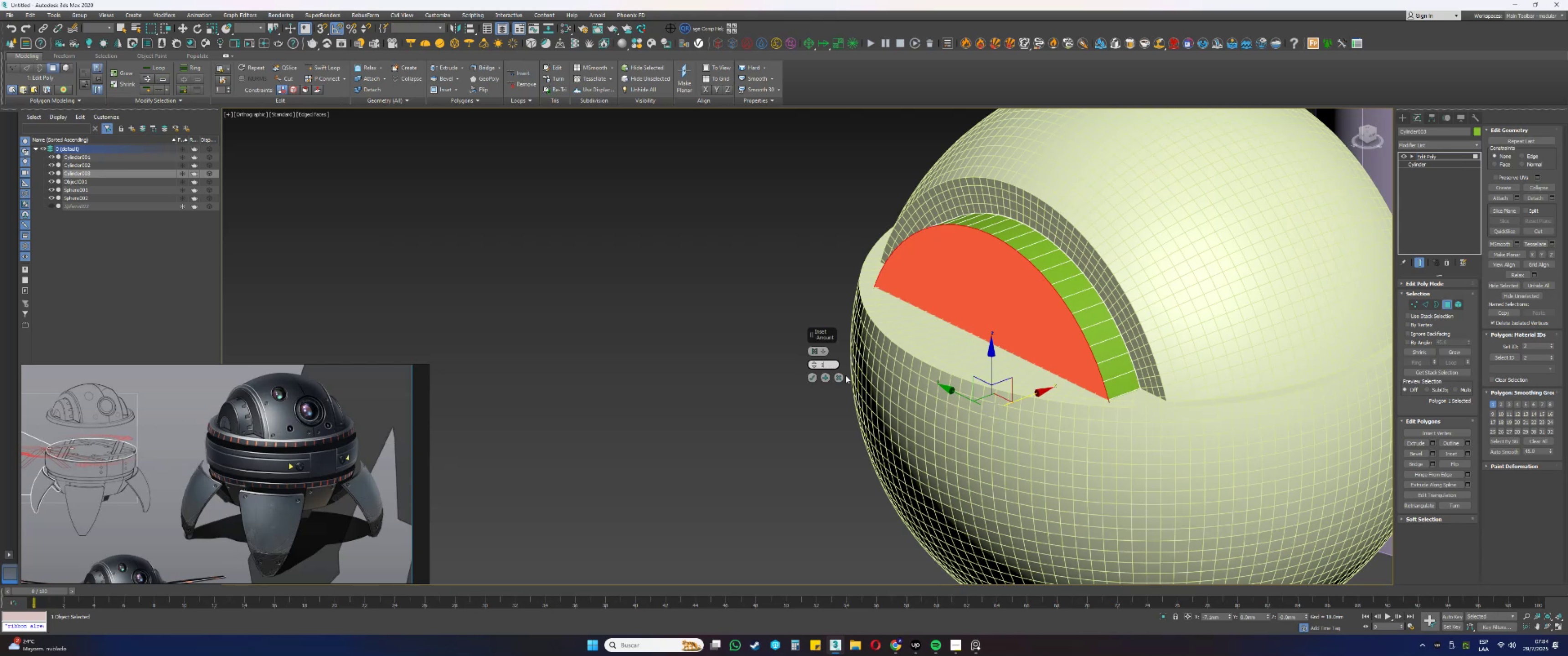 
key(NumpadEnter)
 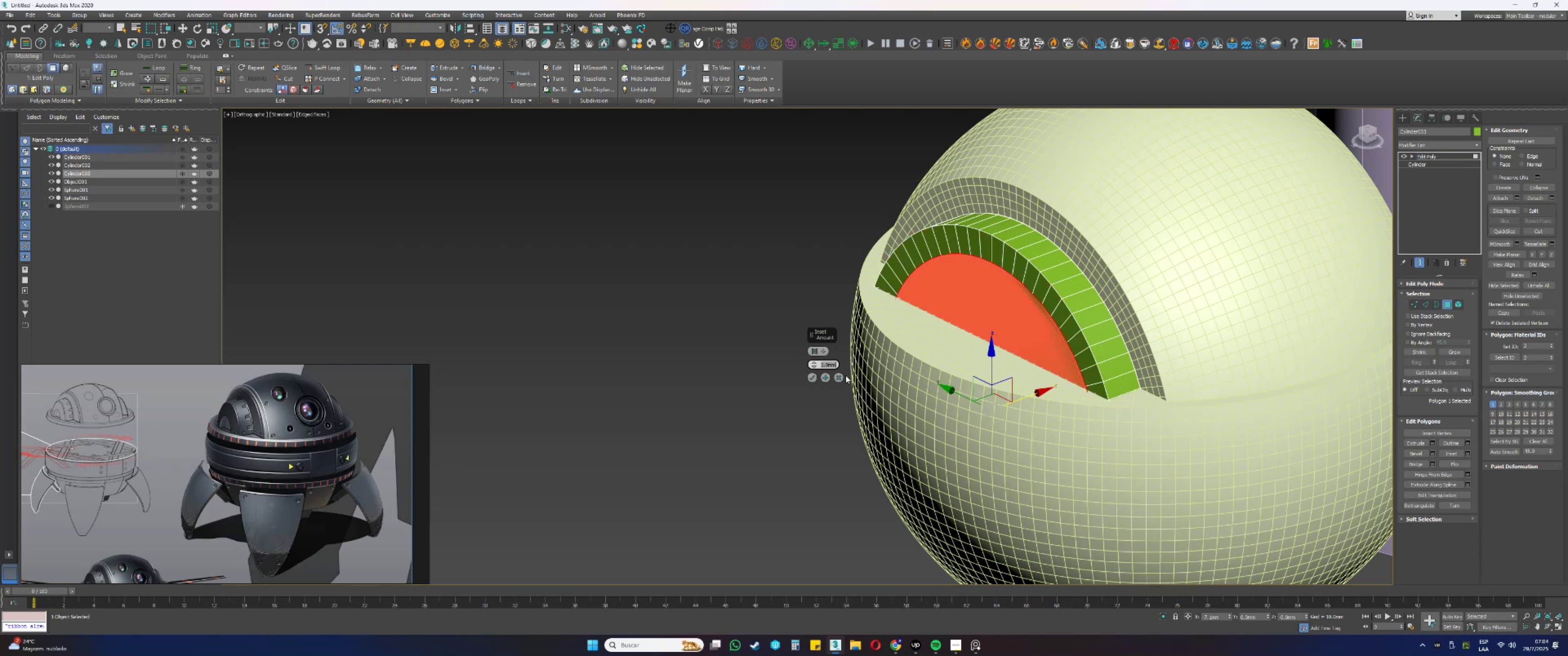 
key(NumpadDecimal)
 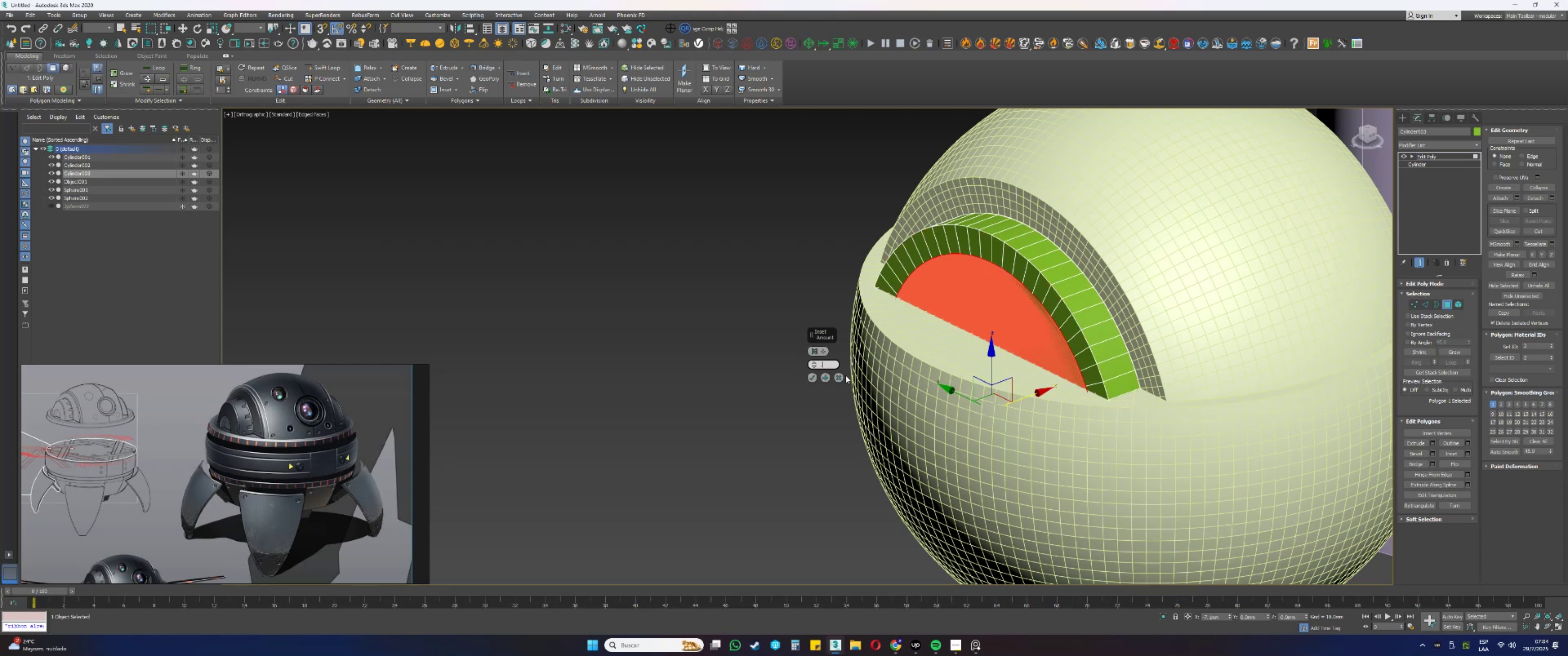 
key(Numpad5)
 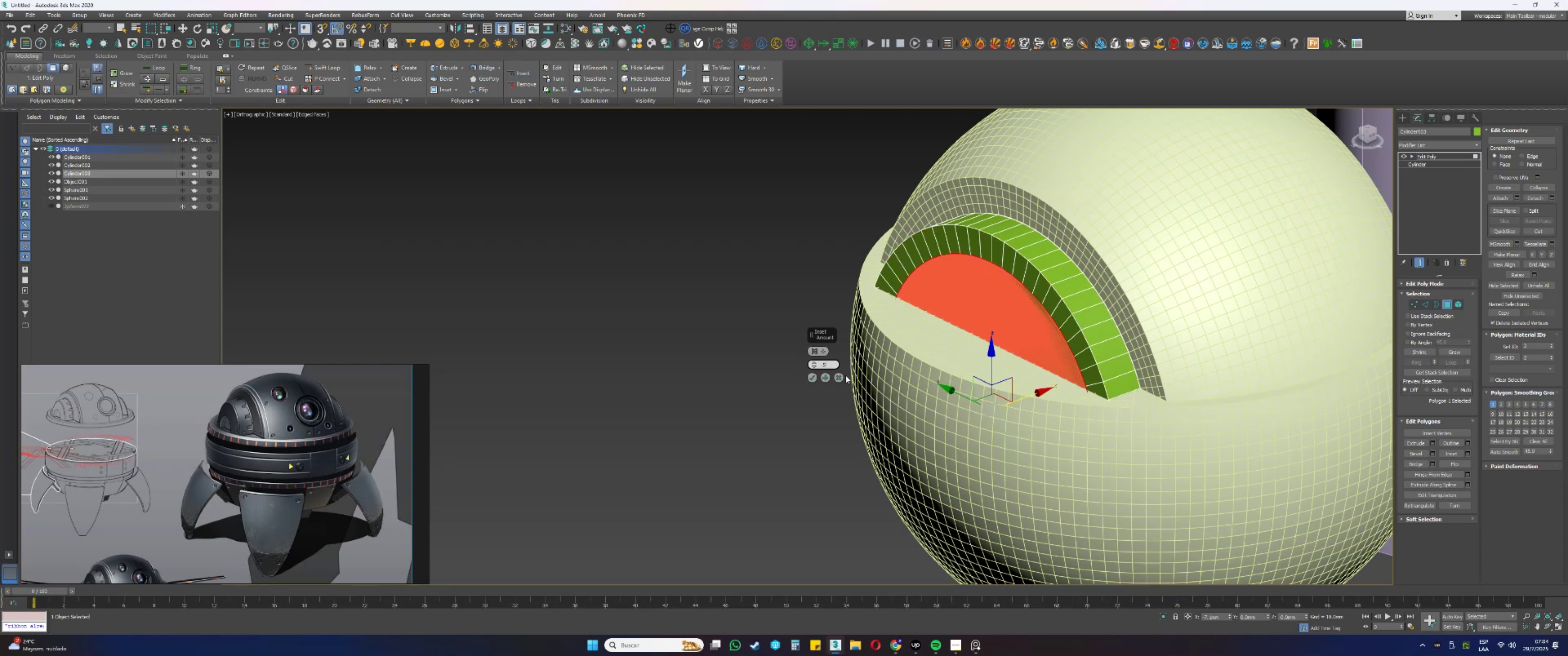 
key(NumpadEnter)
 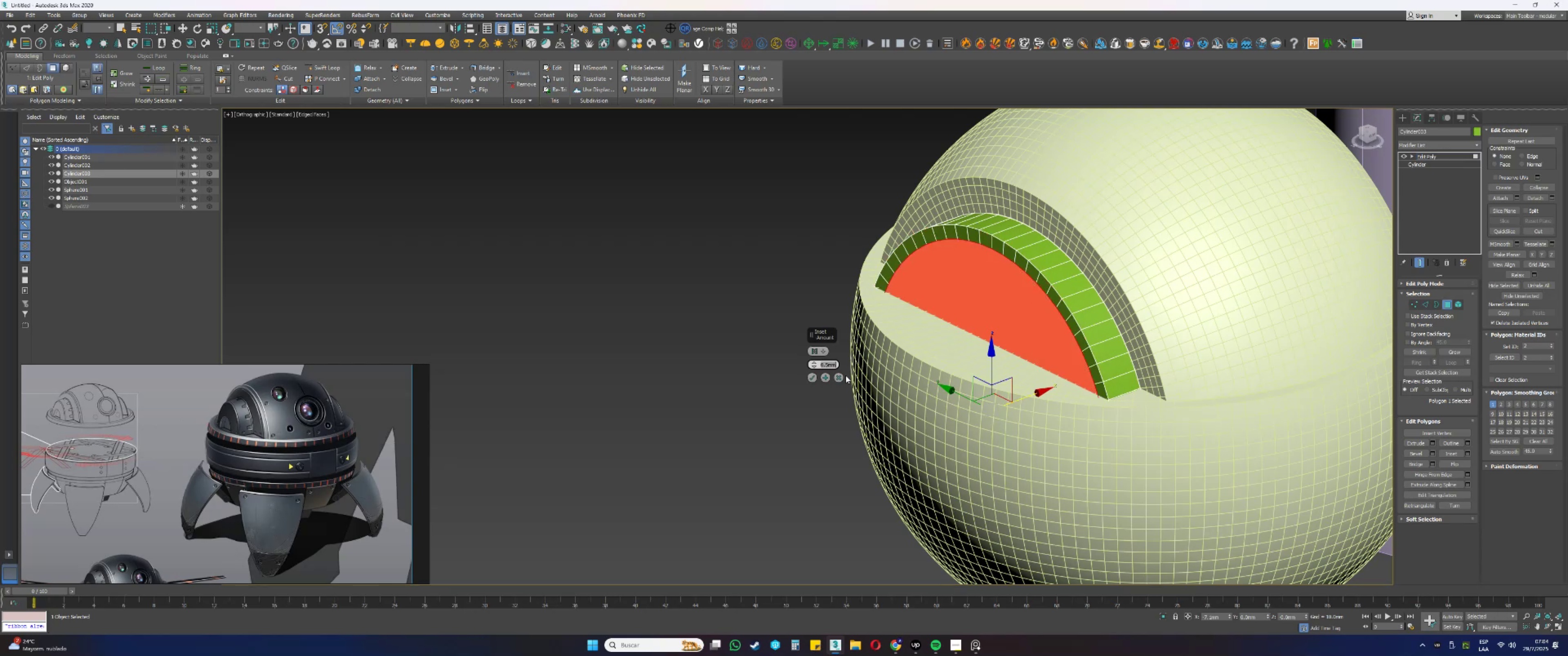 
key(NumpadDecimal)
 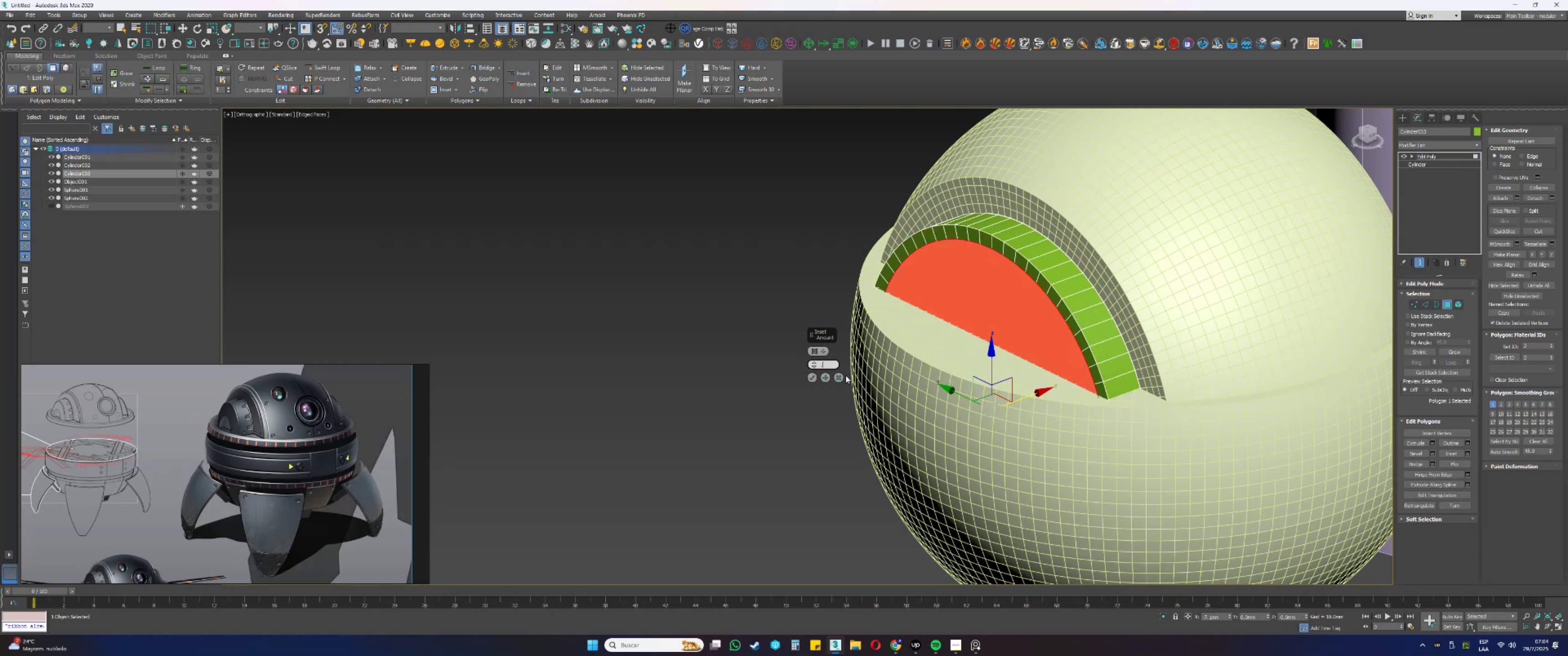 
key(Numpad2)
 